 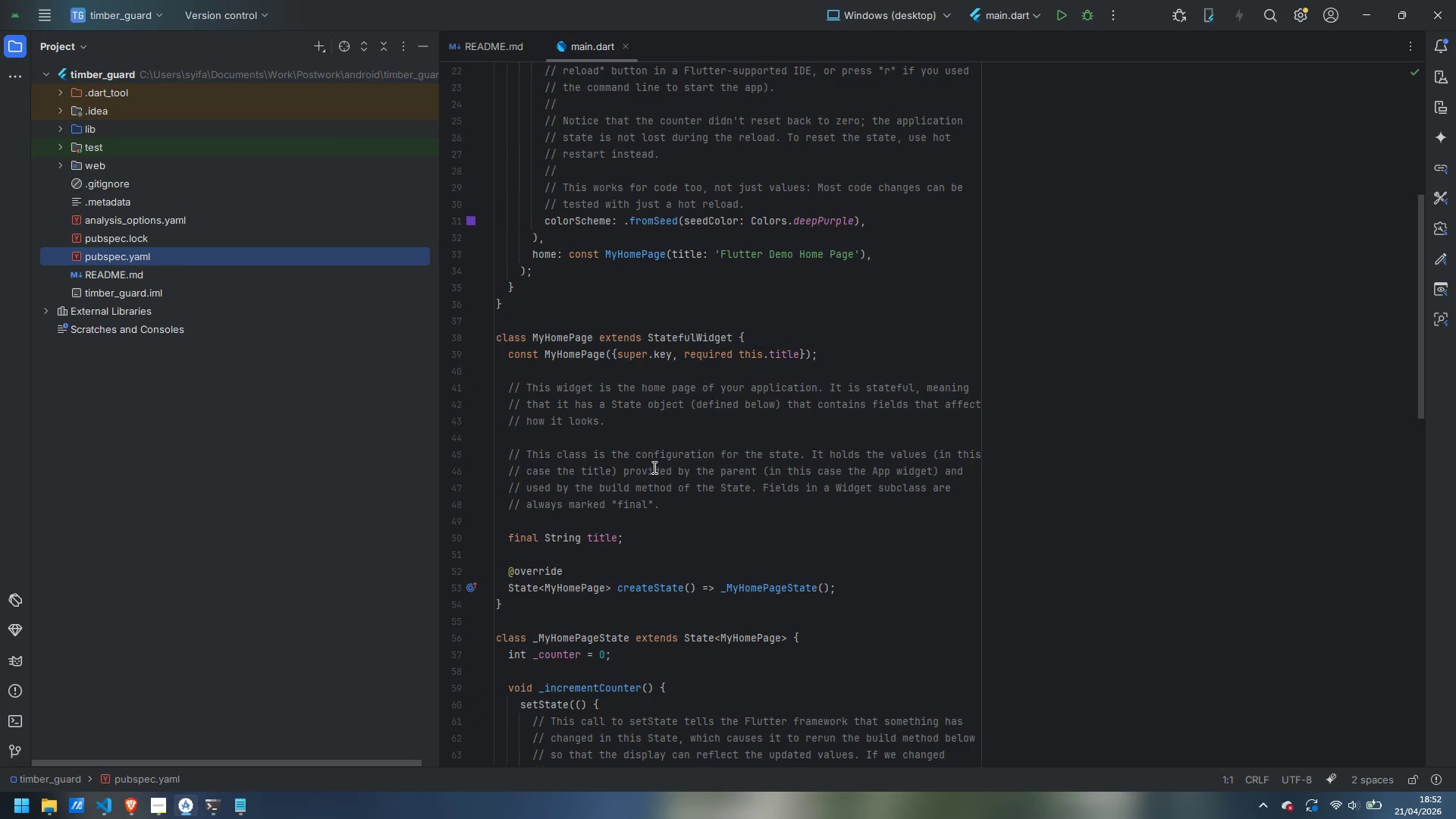 
scroll: coordinate [884, 522], scroll_direction: up, amount: 11.0
 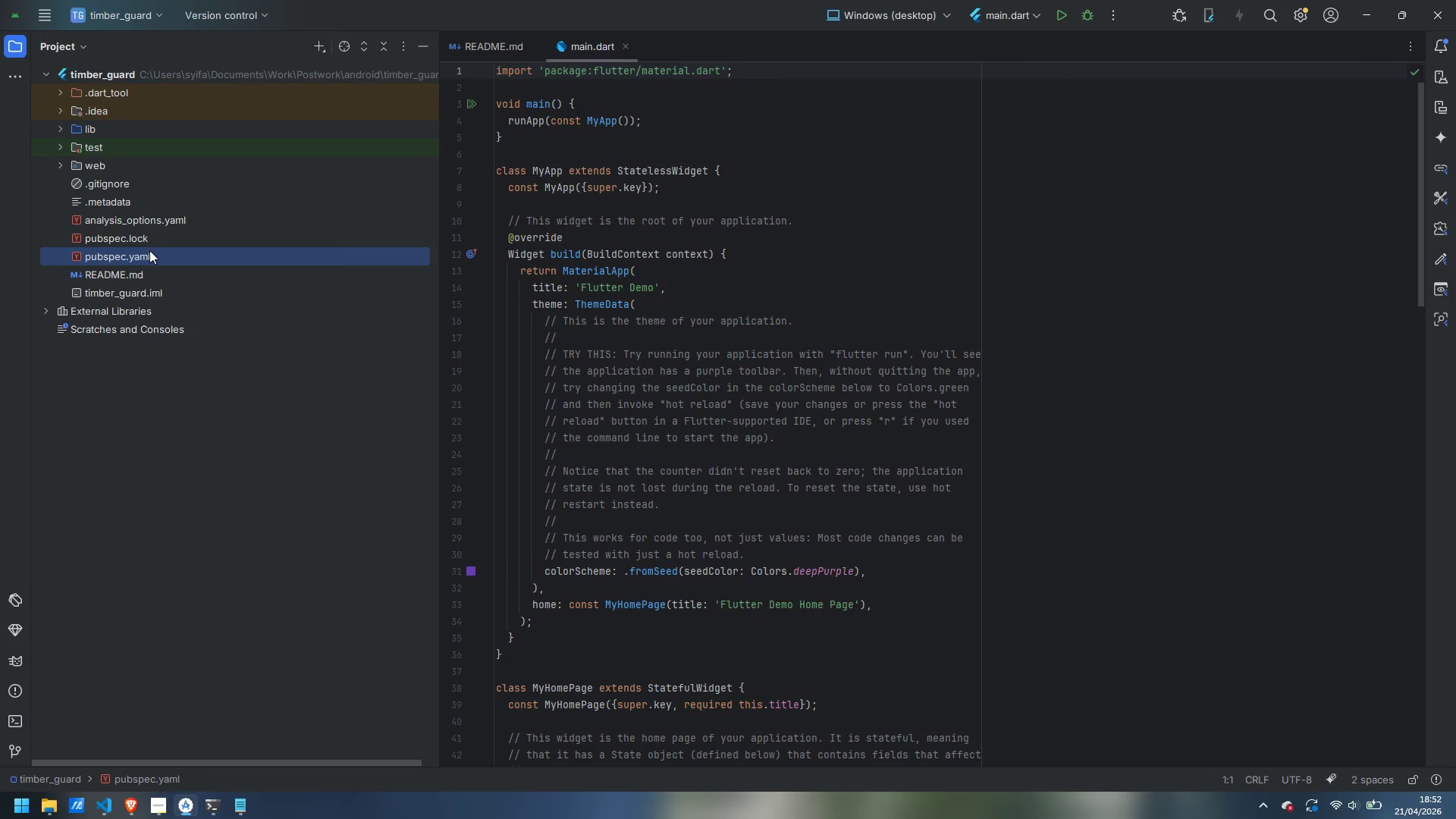 
double_click([150, 256])
 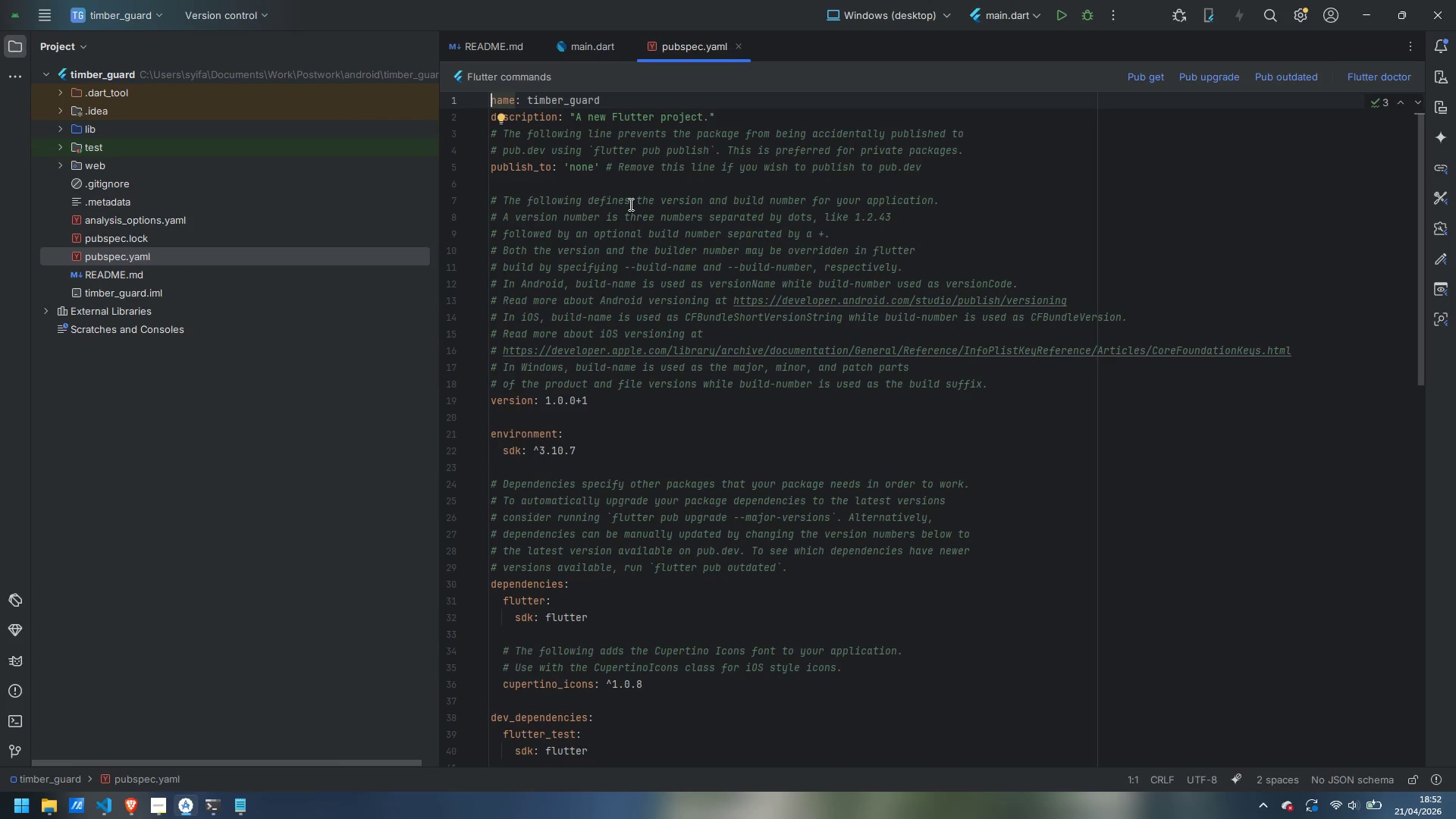 
scroll: coordinate [822, 428], scroll_direction: down, amount: 6.0
 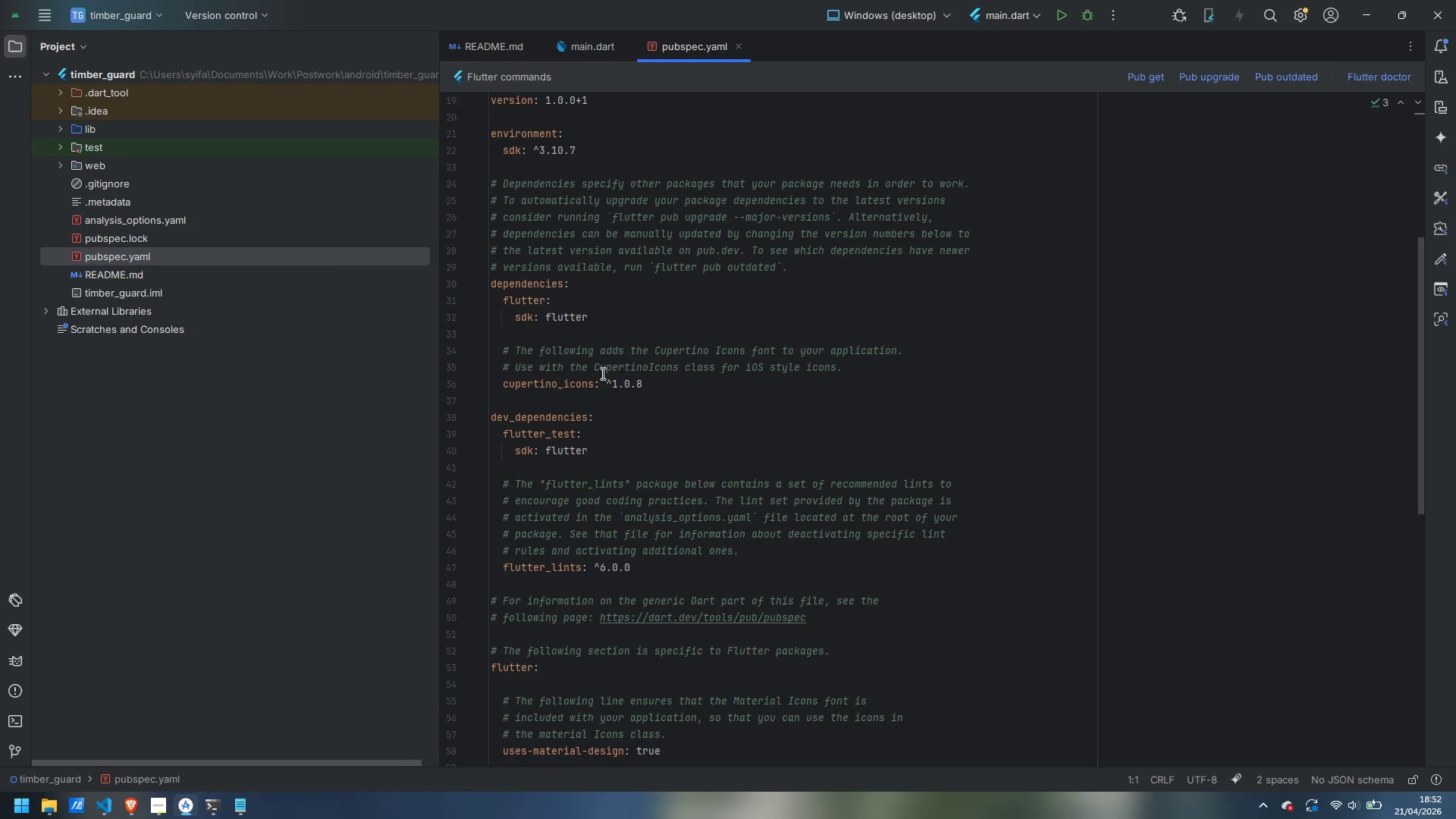 
left_click_drag(start_coordinate=[668, 384], to_coordinate=[504, 381])
 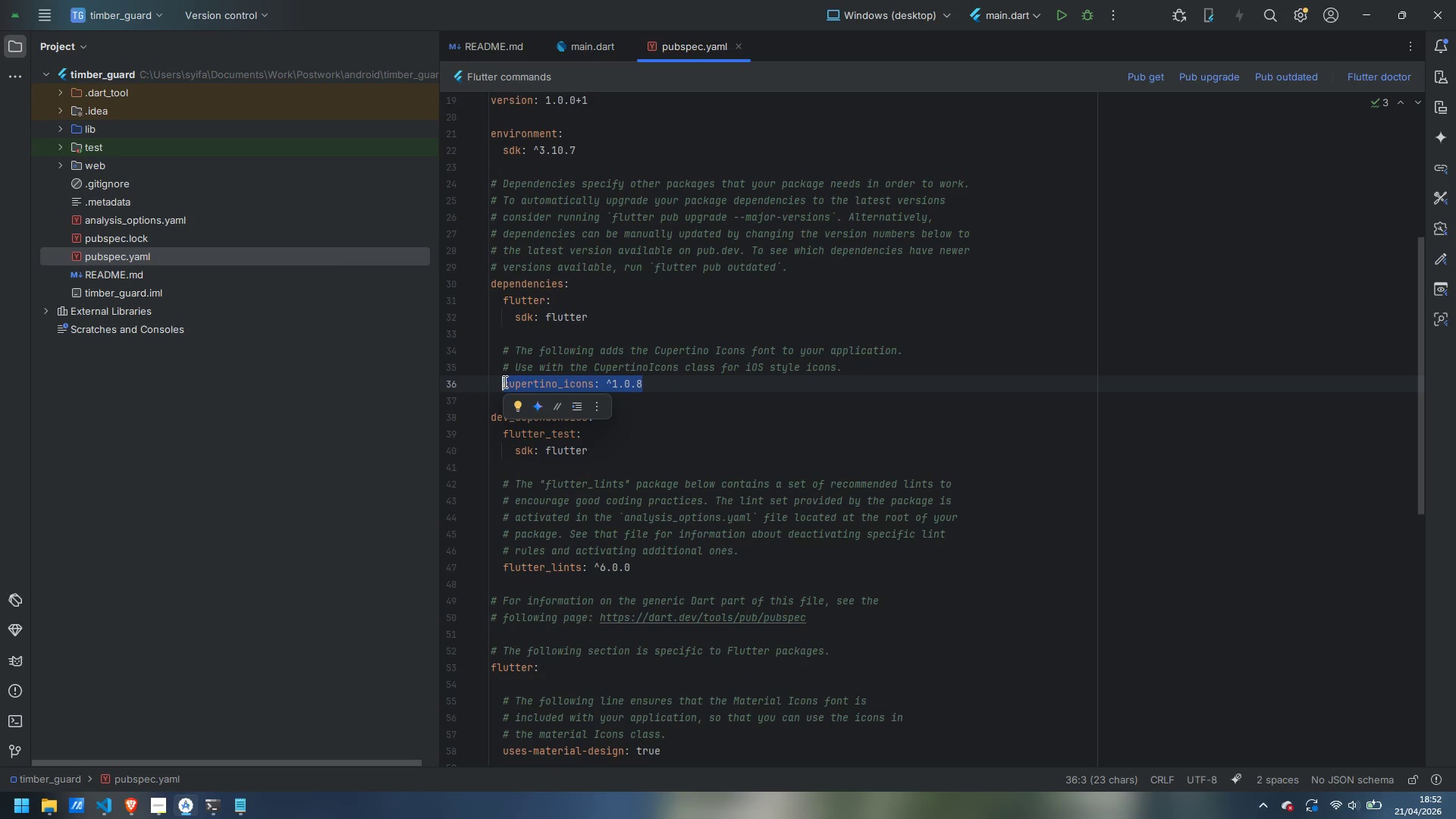 
type(google_fonts)
 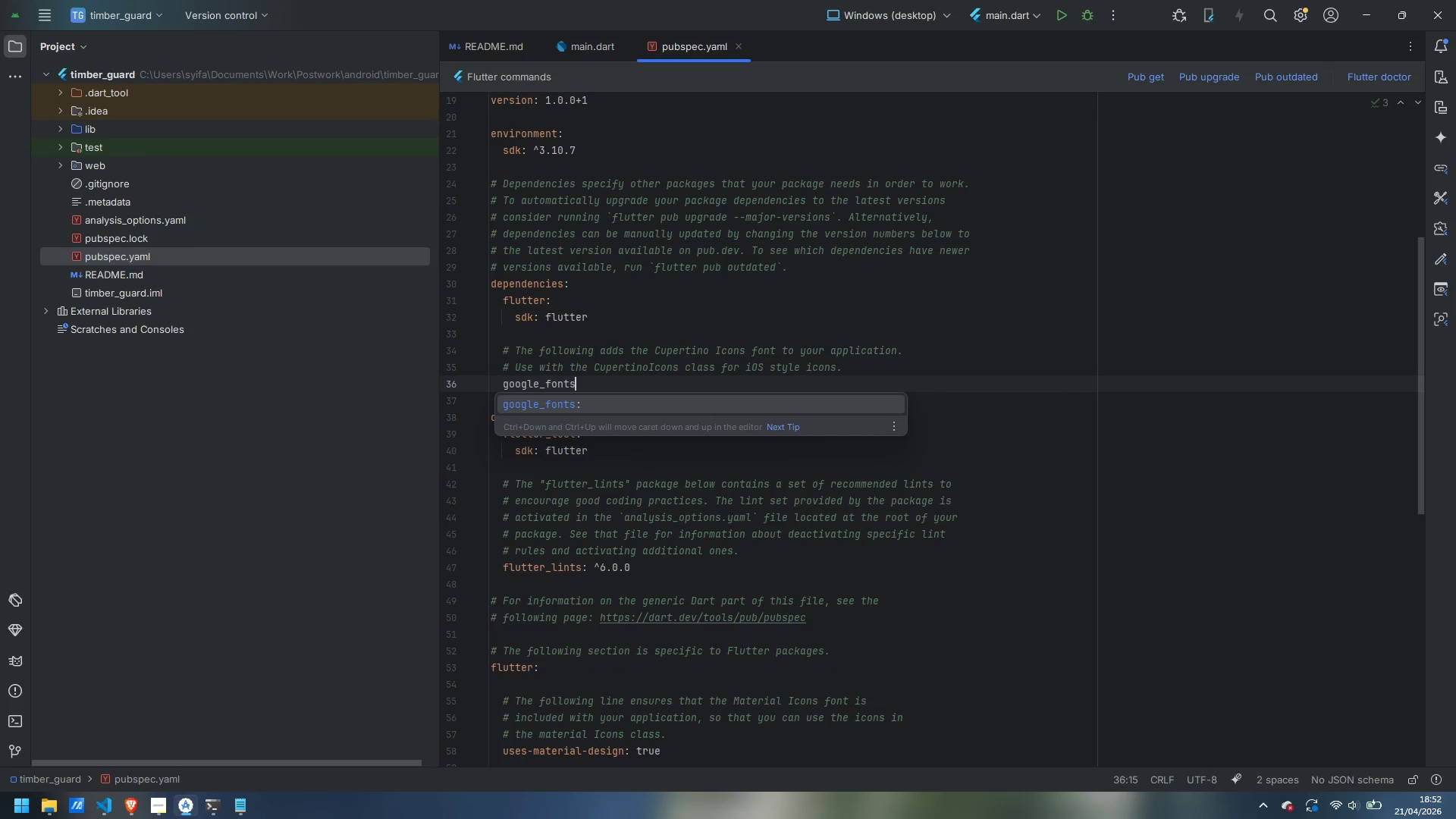 
key(Enter)
 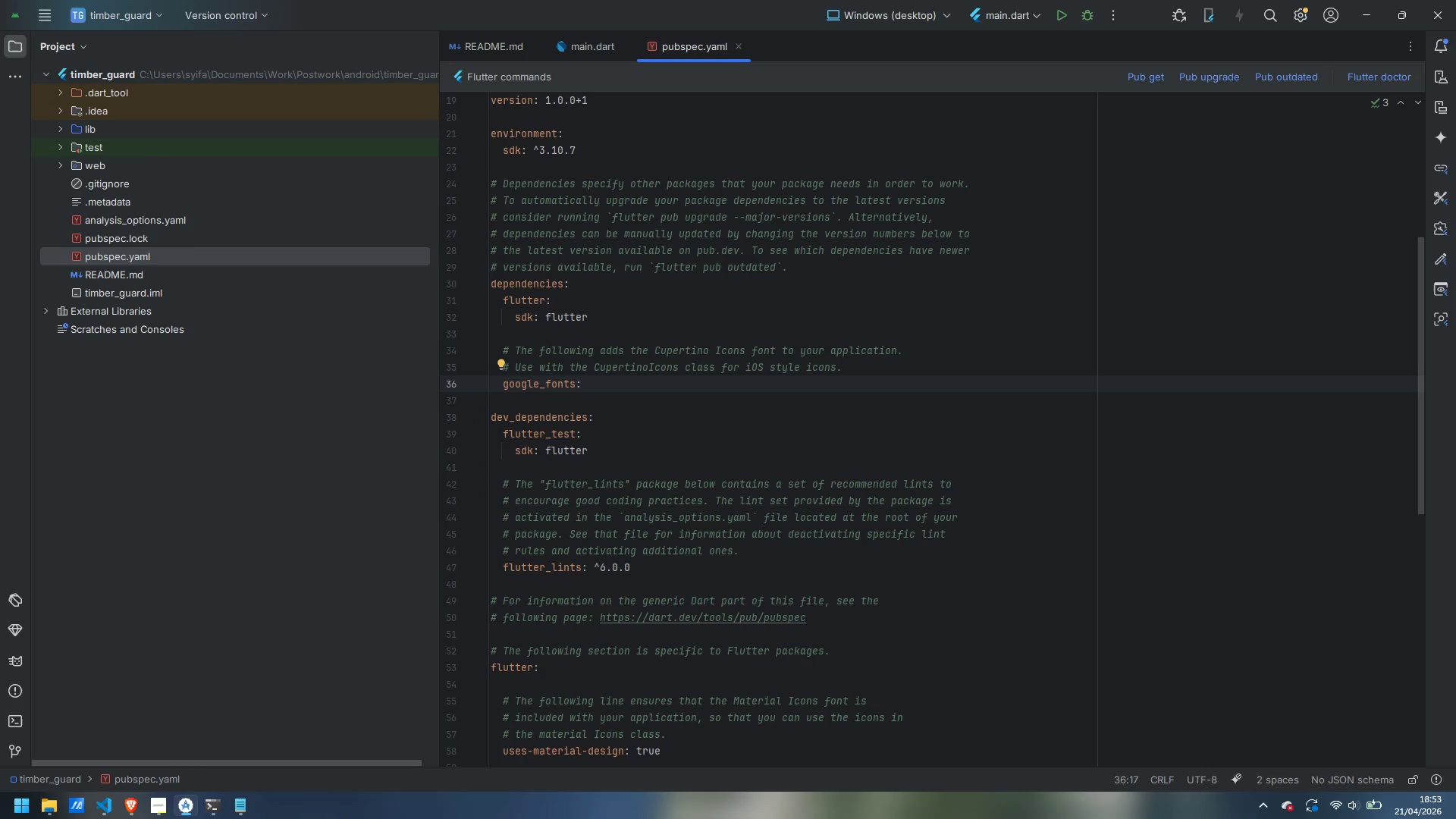 
type(^6.2.1)
 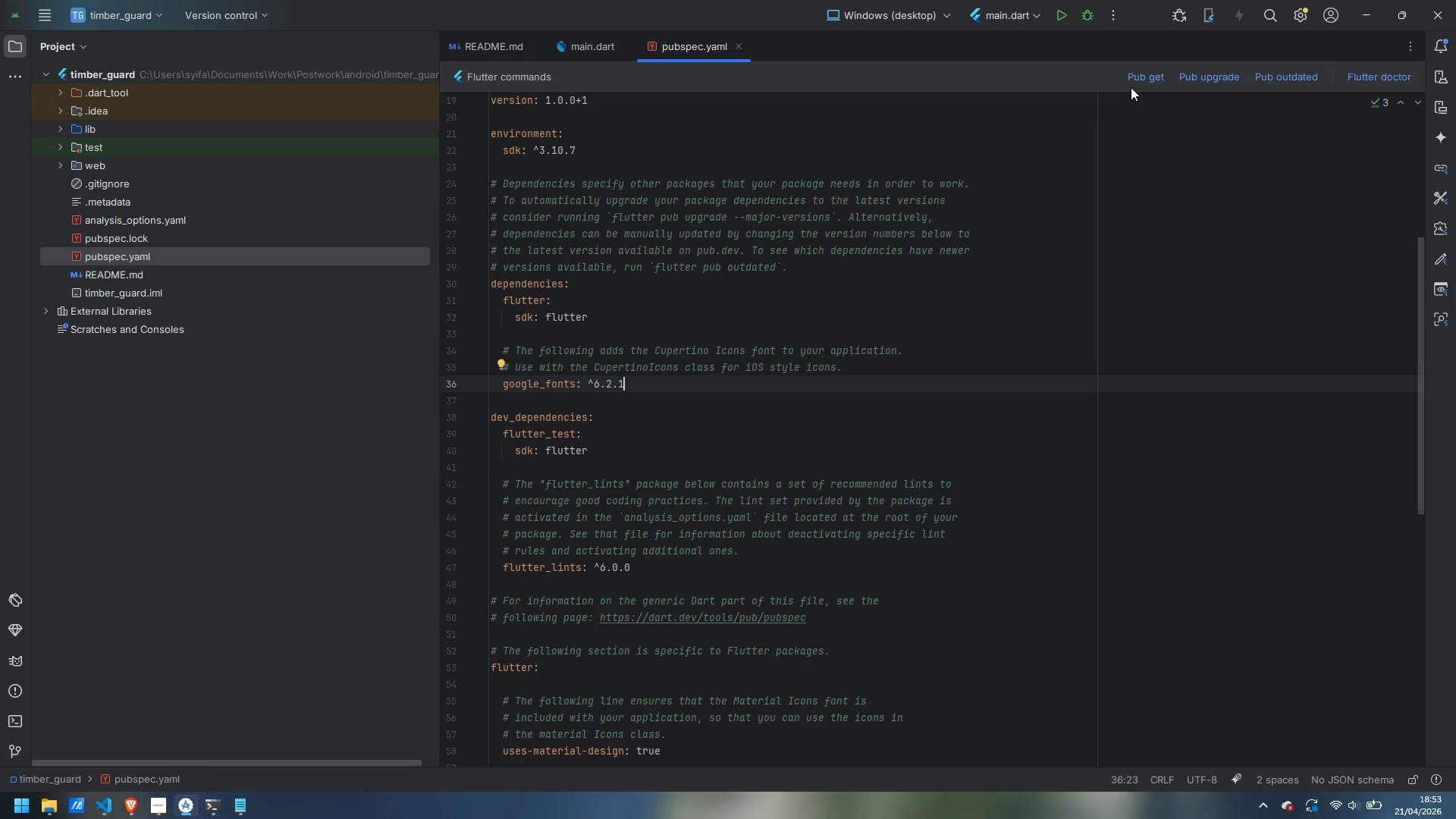 
left_click([1143, 76])
 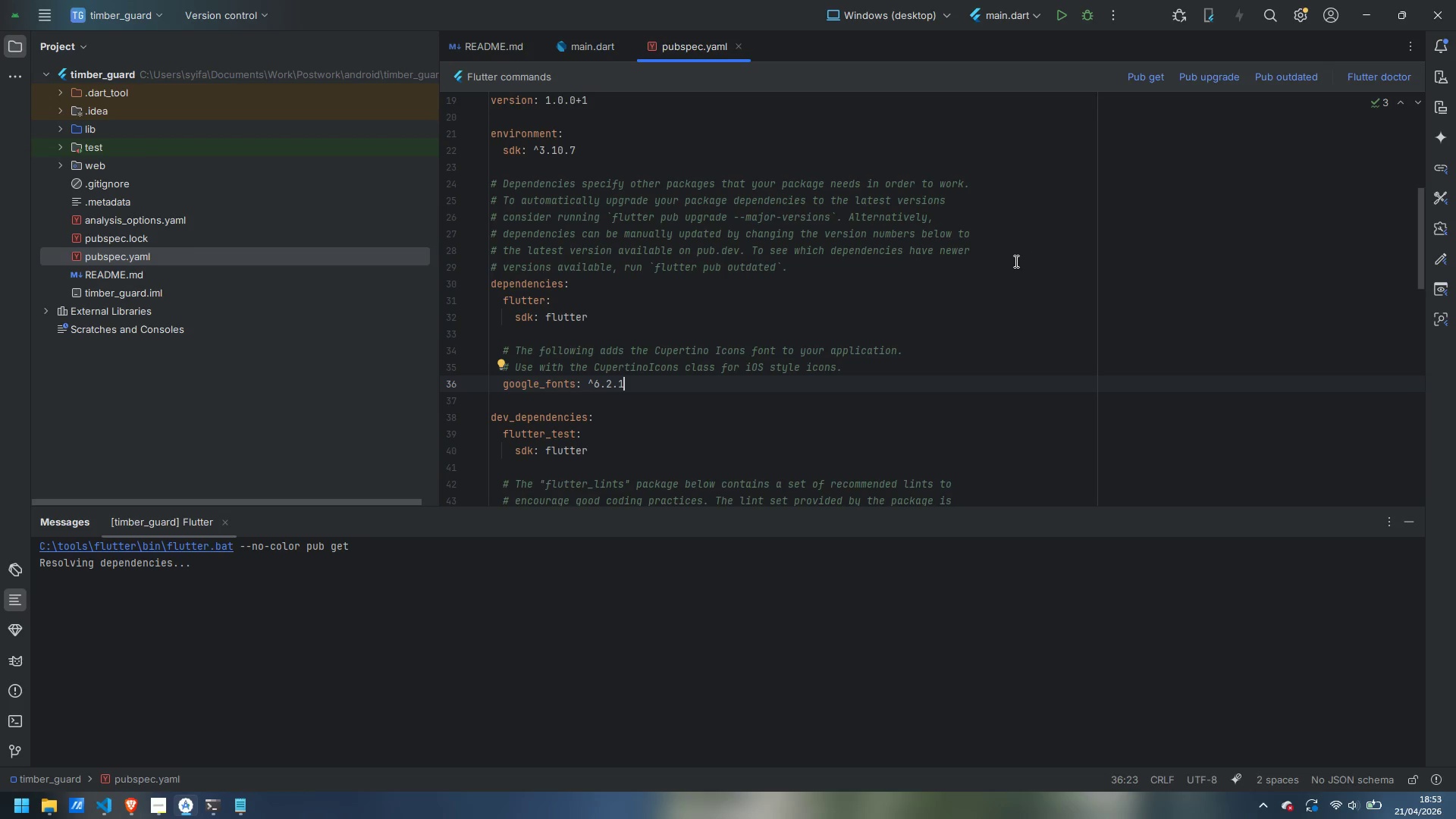 
scroll: coordinate [908, 330], scroll_direction: down, amount: 5.0
 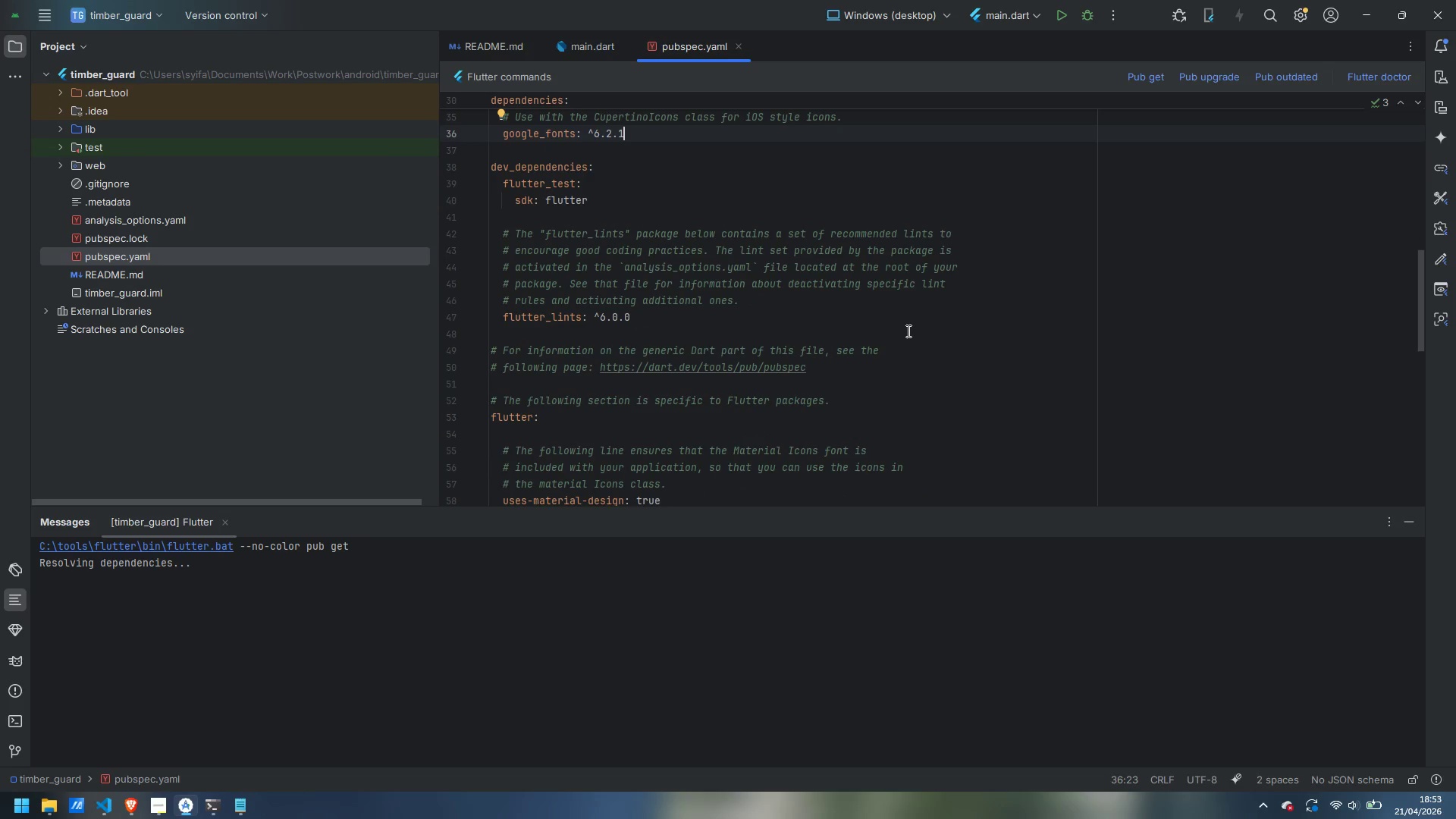 
scroll: coordinate [893, 348], scroll_direction: up, amount: 7.0
 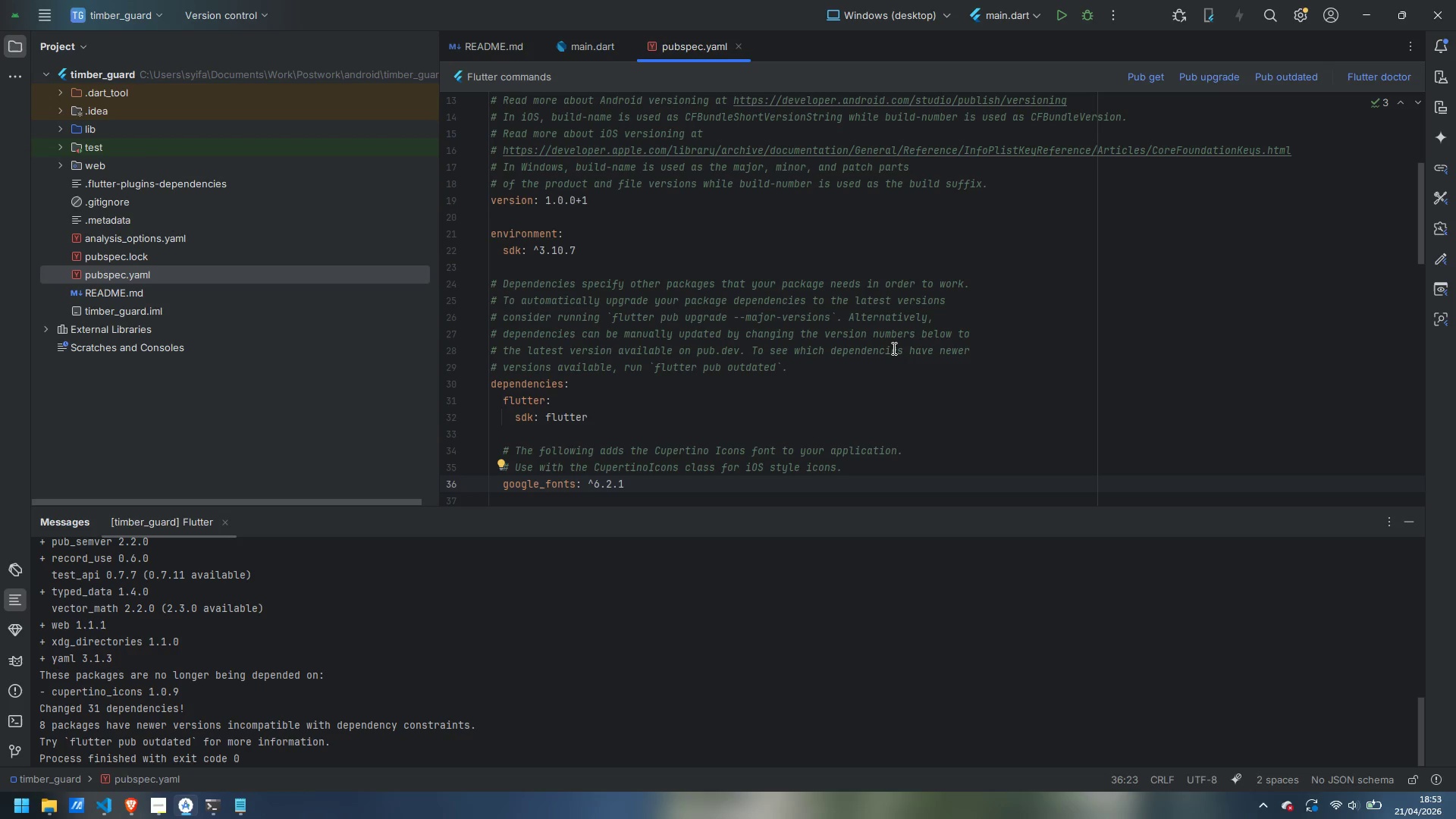 
wait(11.86)
 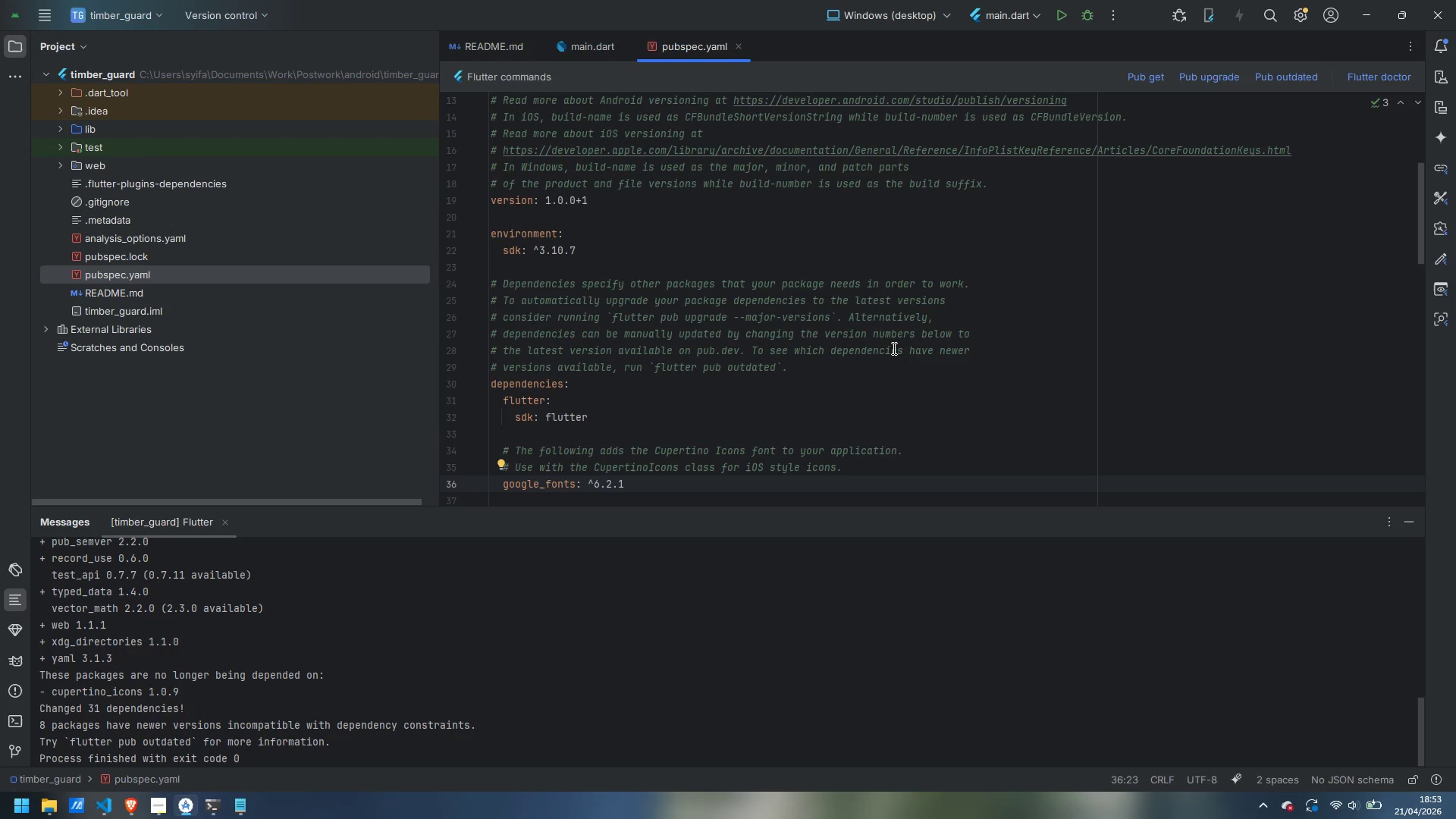 
double_click([180, 239])
 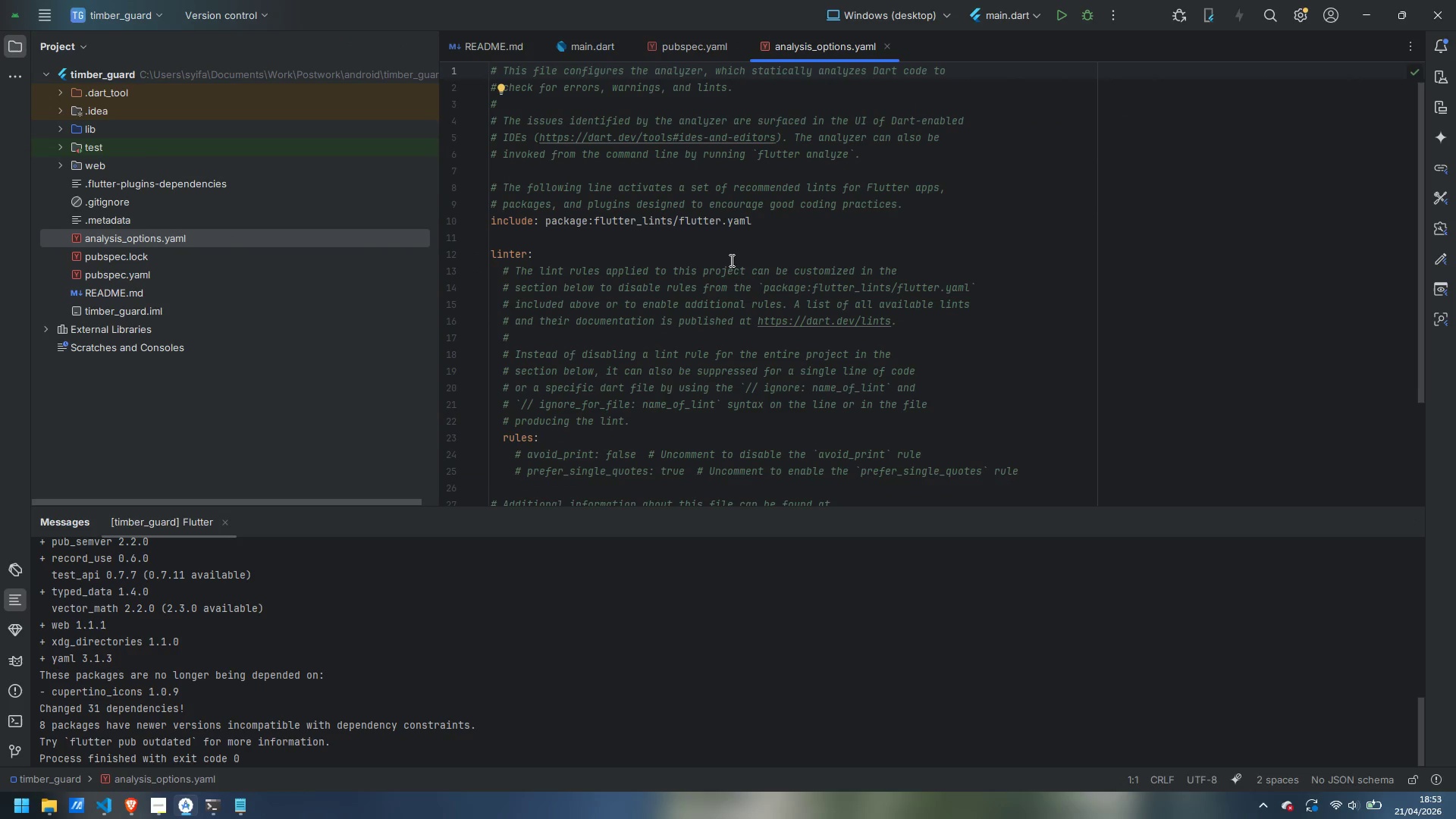 
scroll: coordinate [730, 260], scroll_direction: down, amount: 2.0
 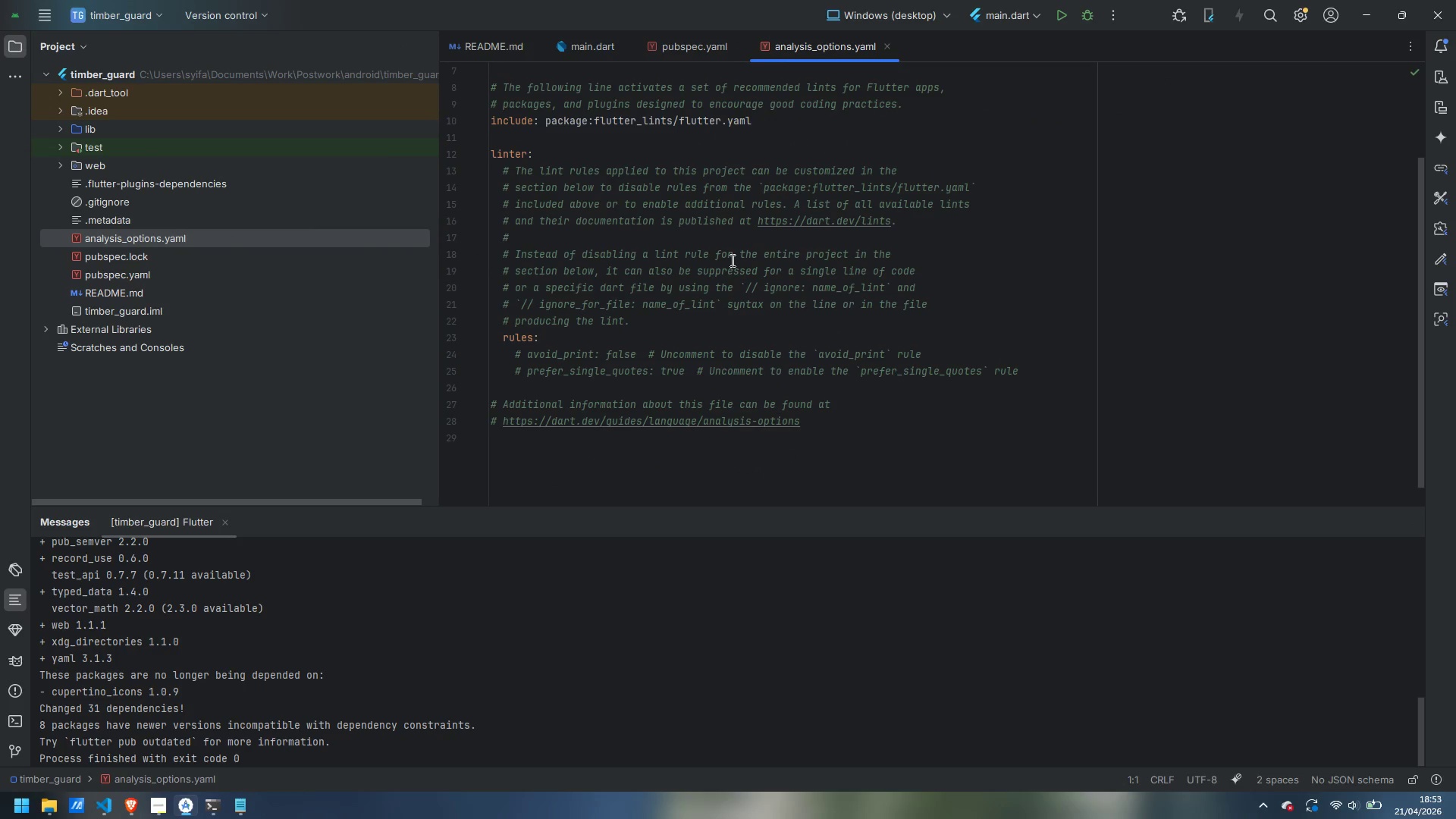 
scroll: coordinate [731, 260], scroll_direction: up, amount: 5.0
 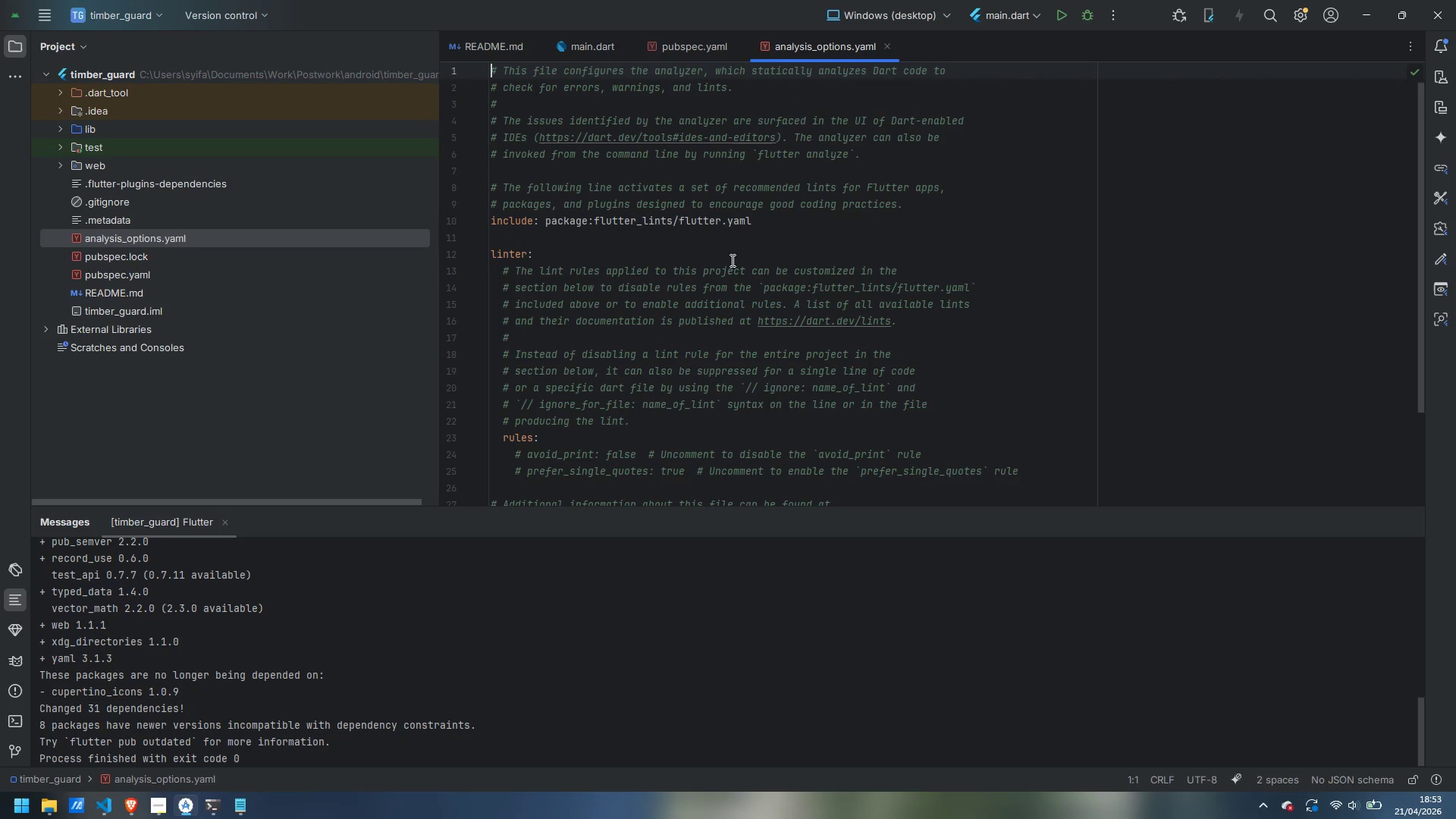 
scroll: coordinate [731, 260], scroll_direction: down, amount: 2.0
 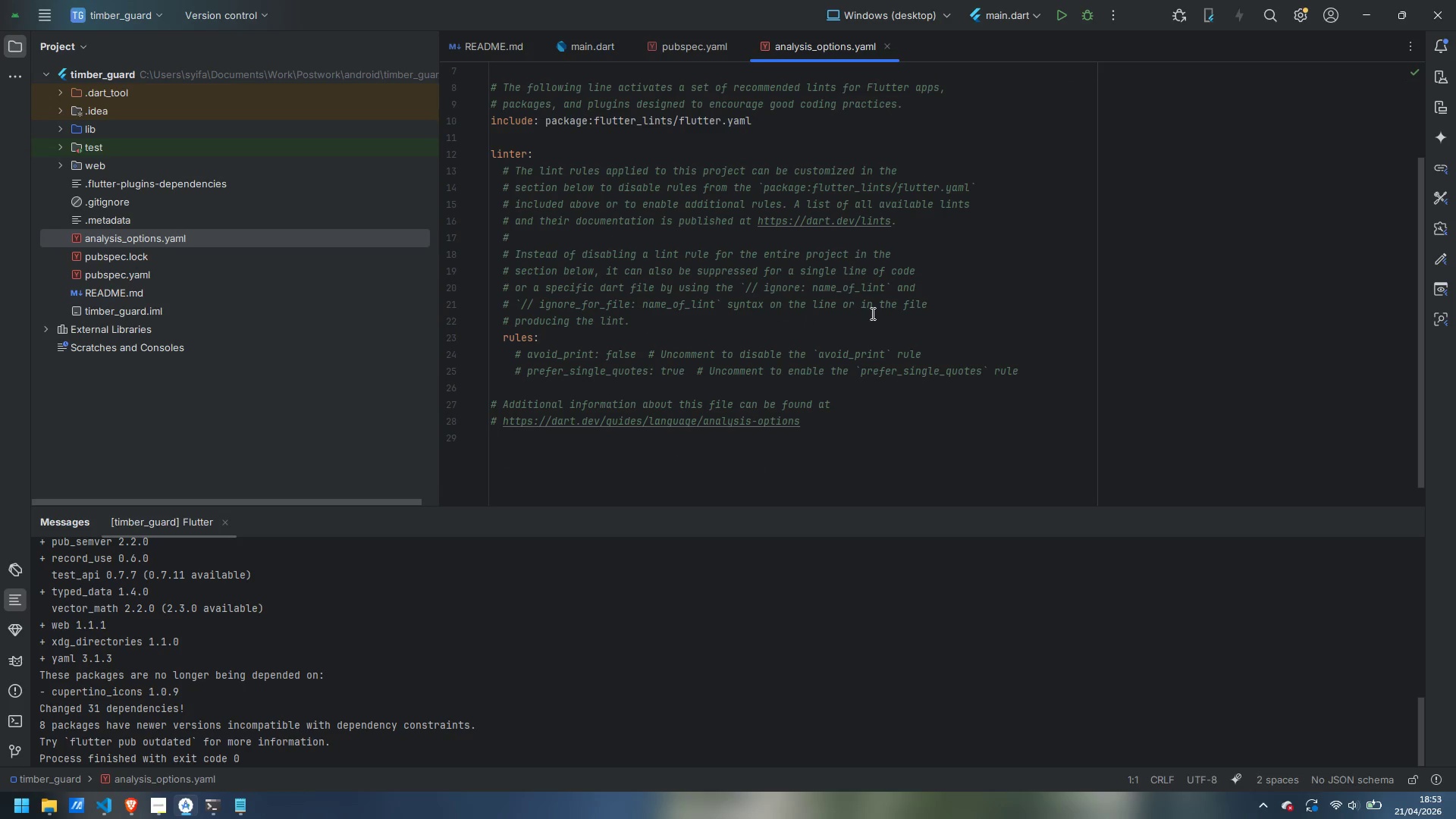 
wait(5.54)
 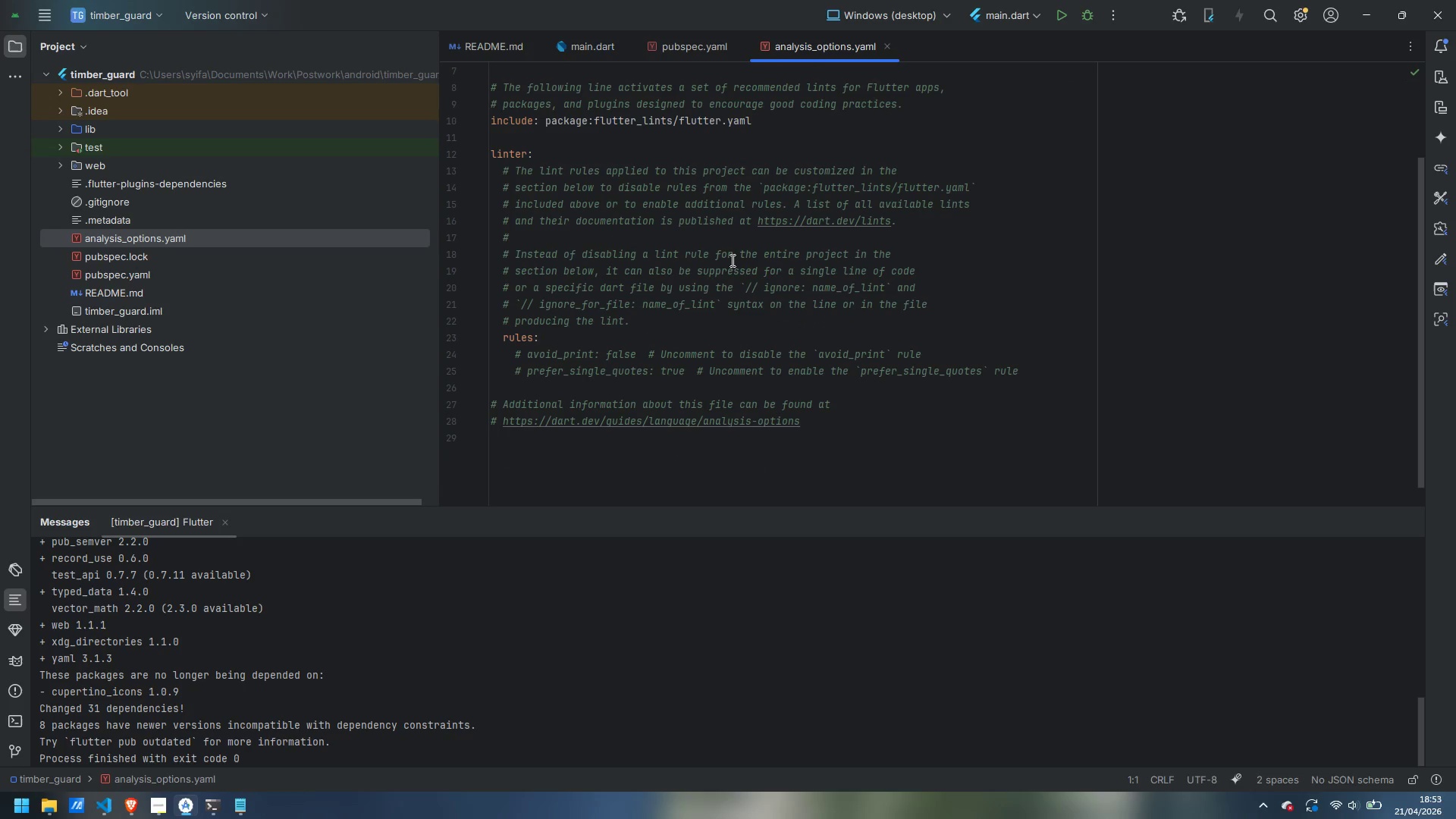 
left_click([665, 342])
 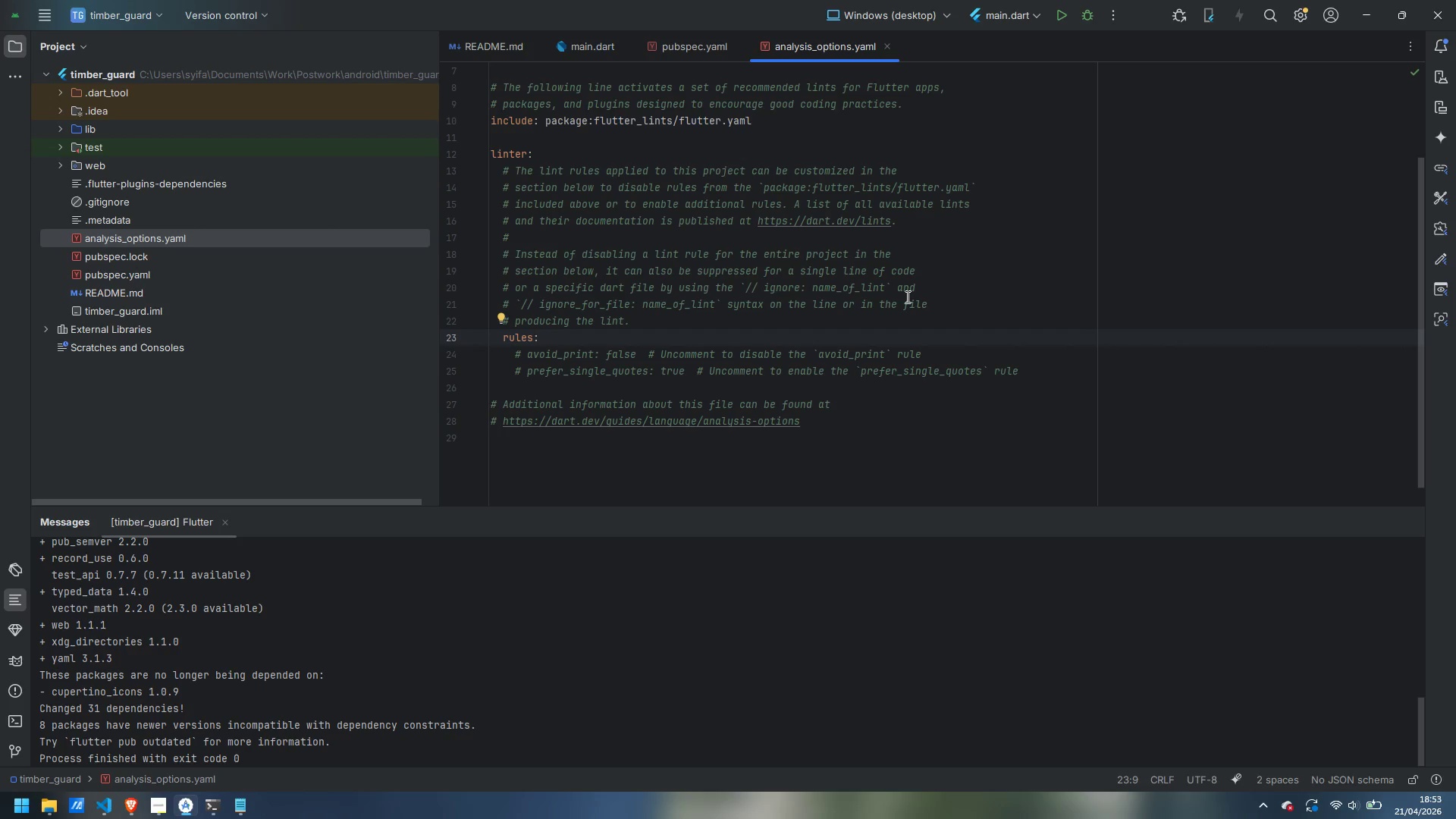 
key(Enter)
 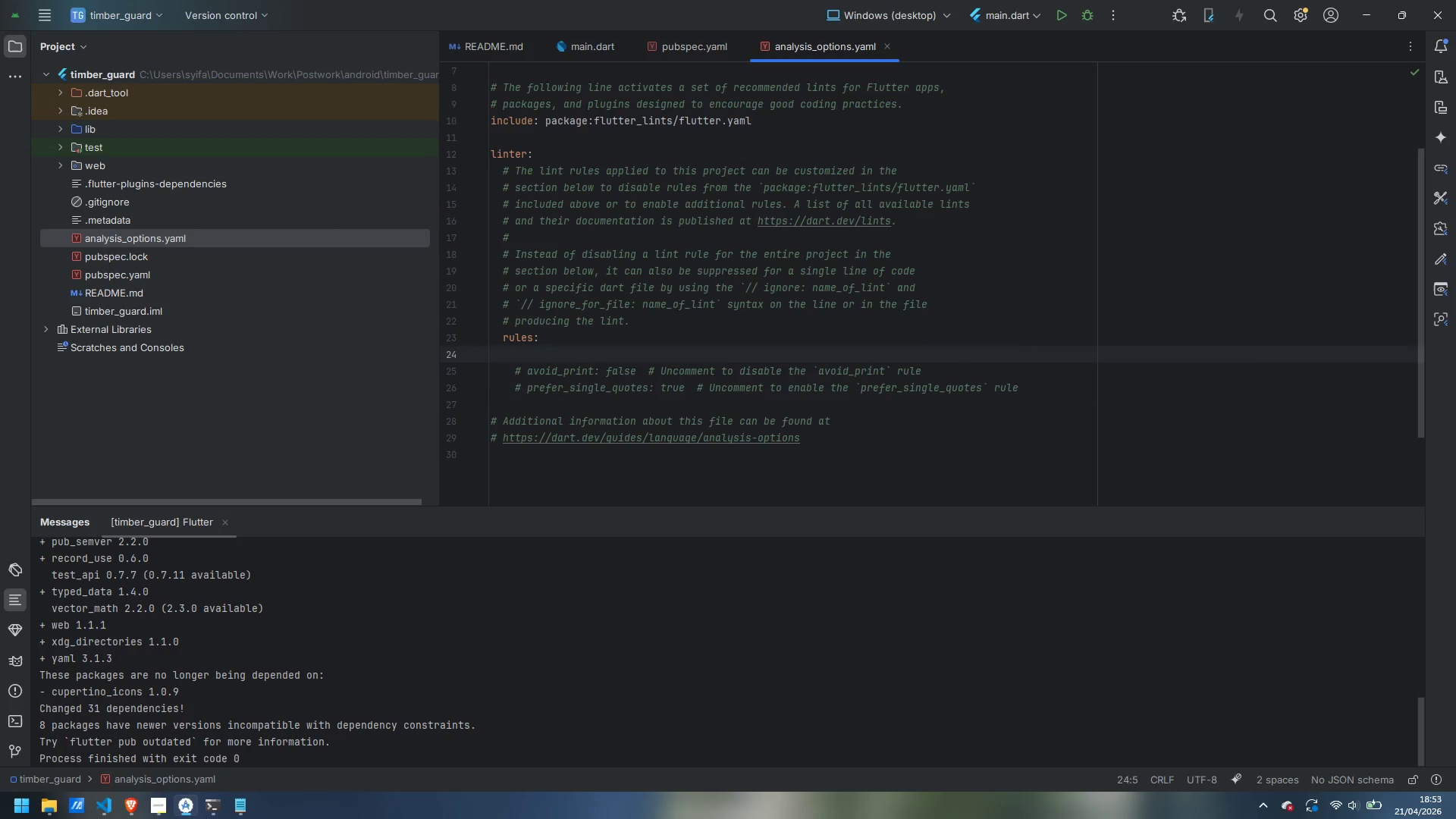 
key(Control+ControlLeft)
 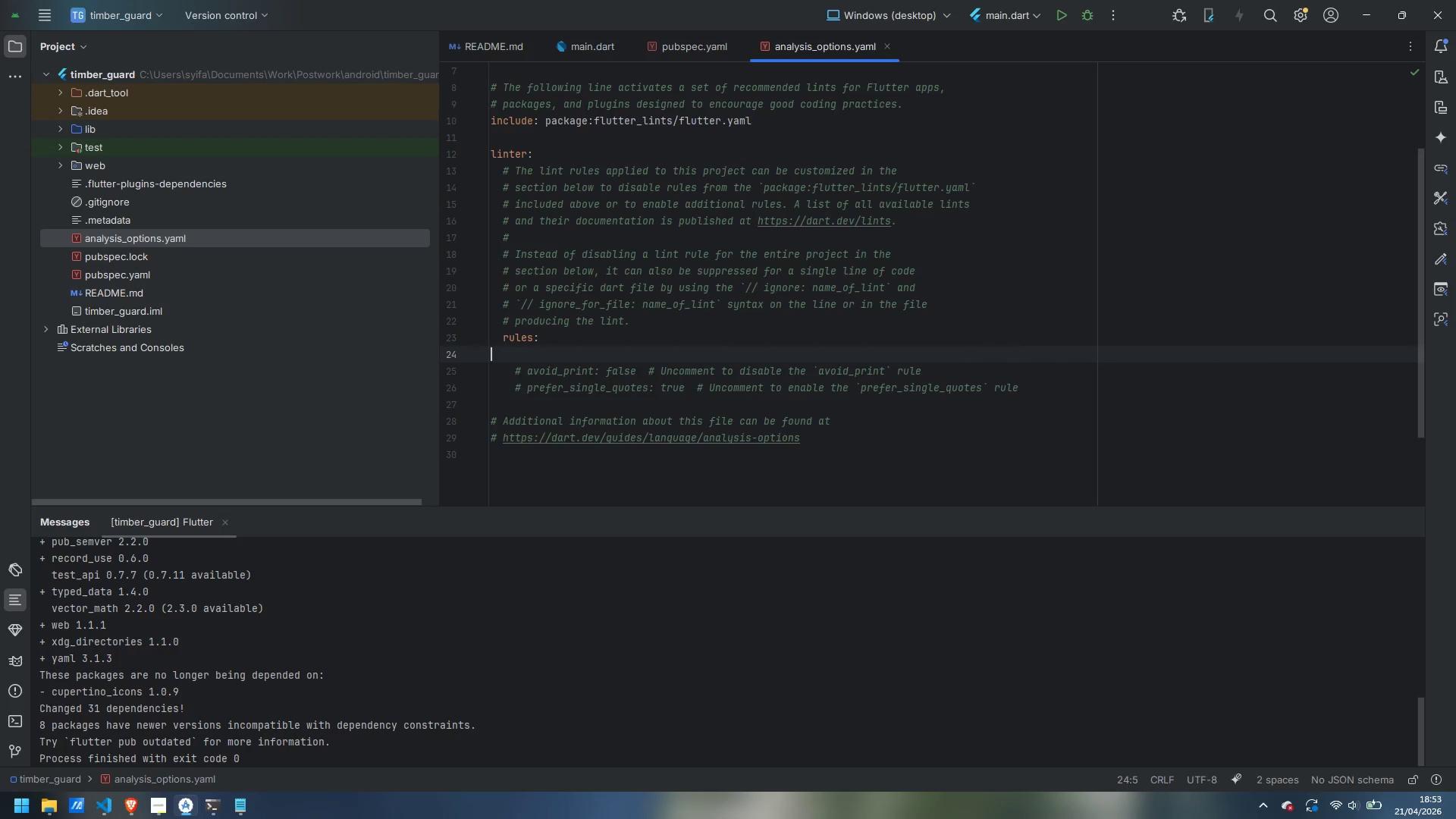 
key(Control+Backspace)
 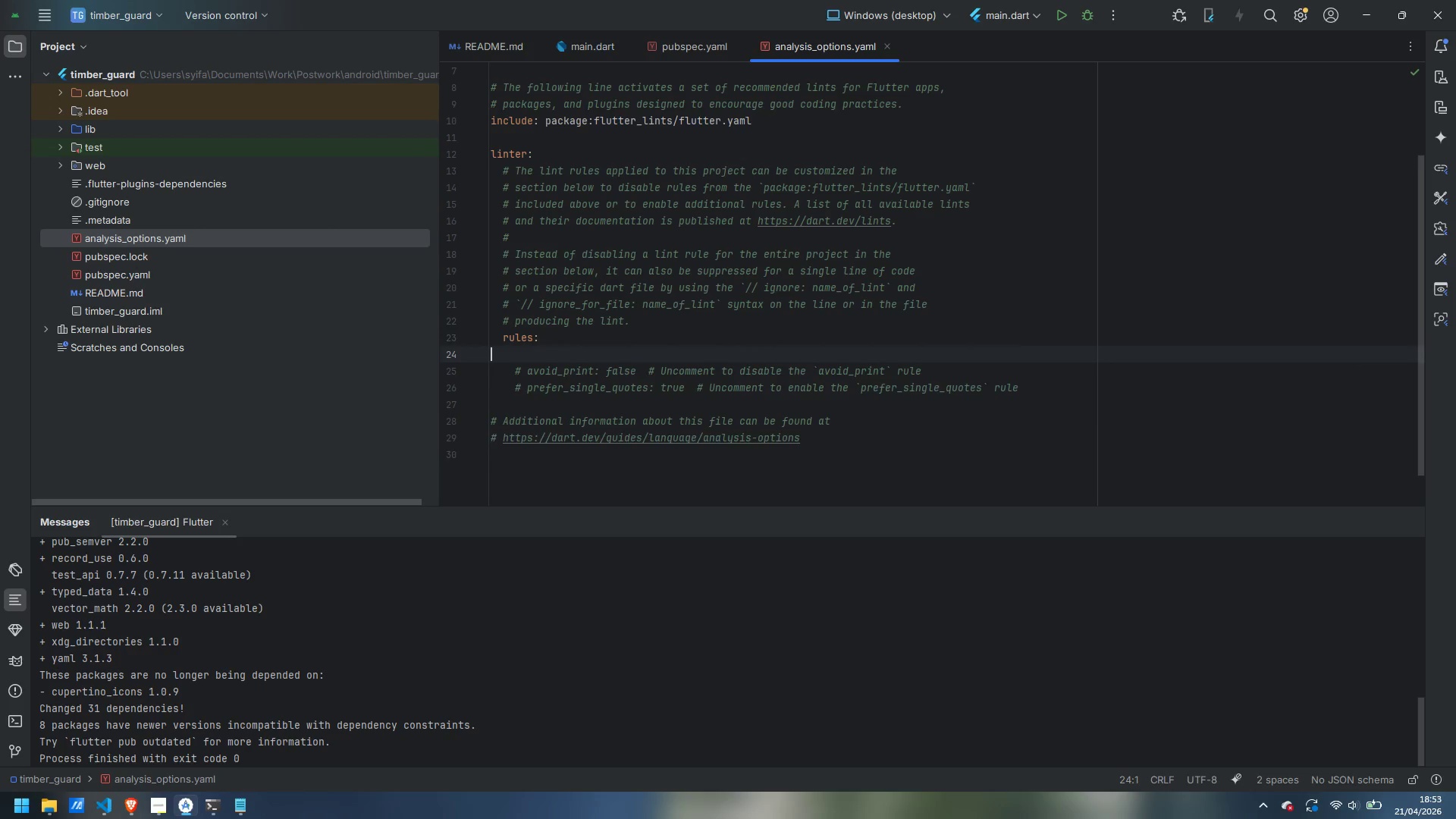 
key(Backspace)
 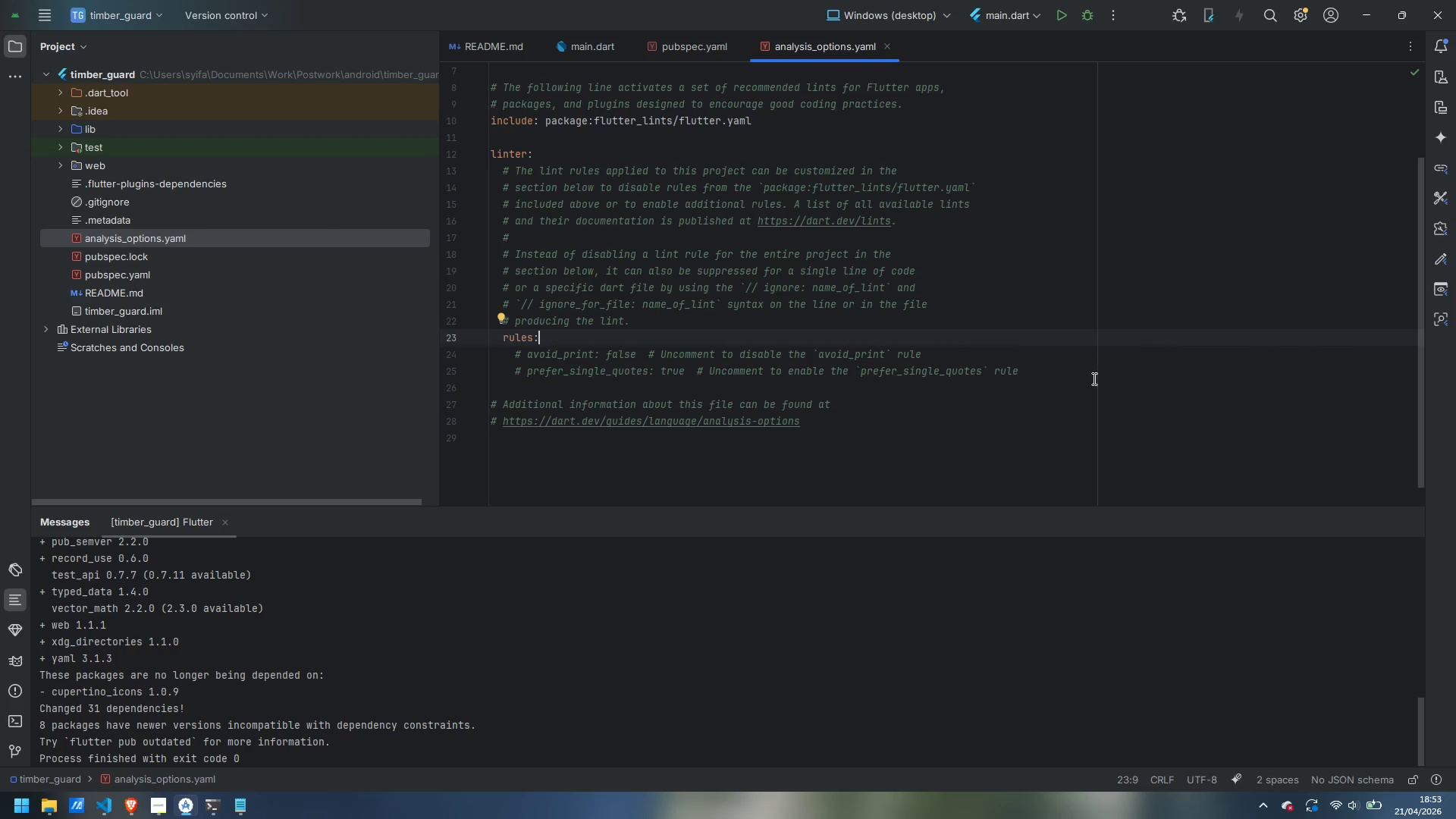 
left_click([1039, 369])
 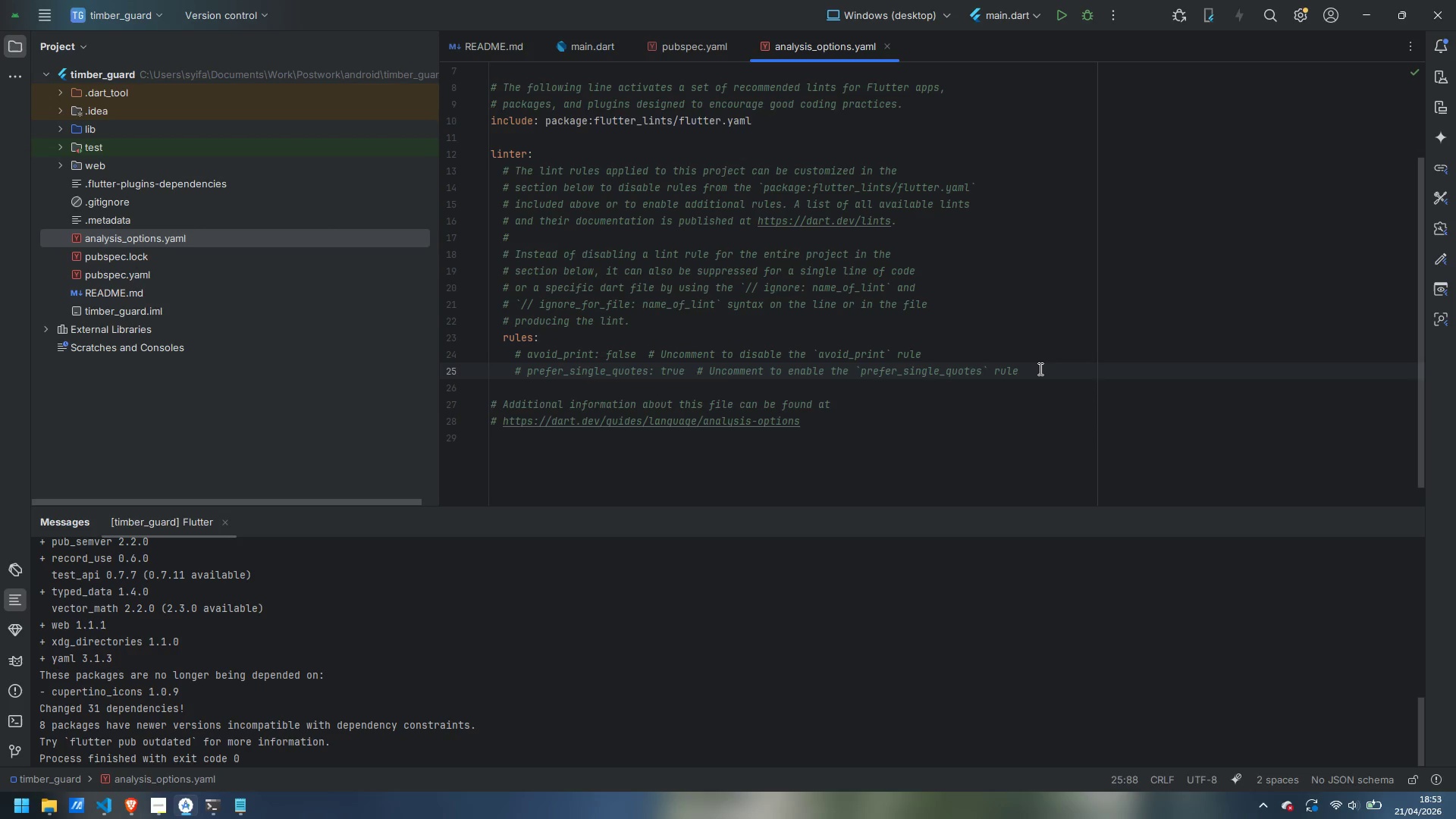 
key(Enter)
 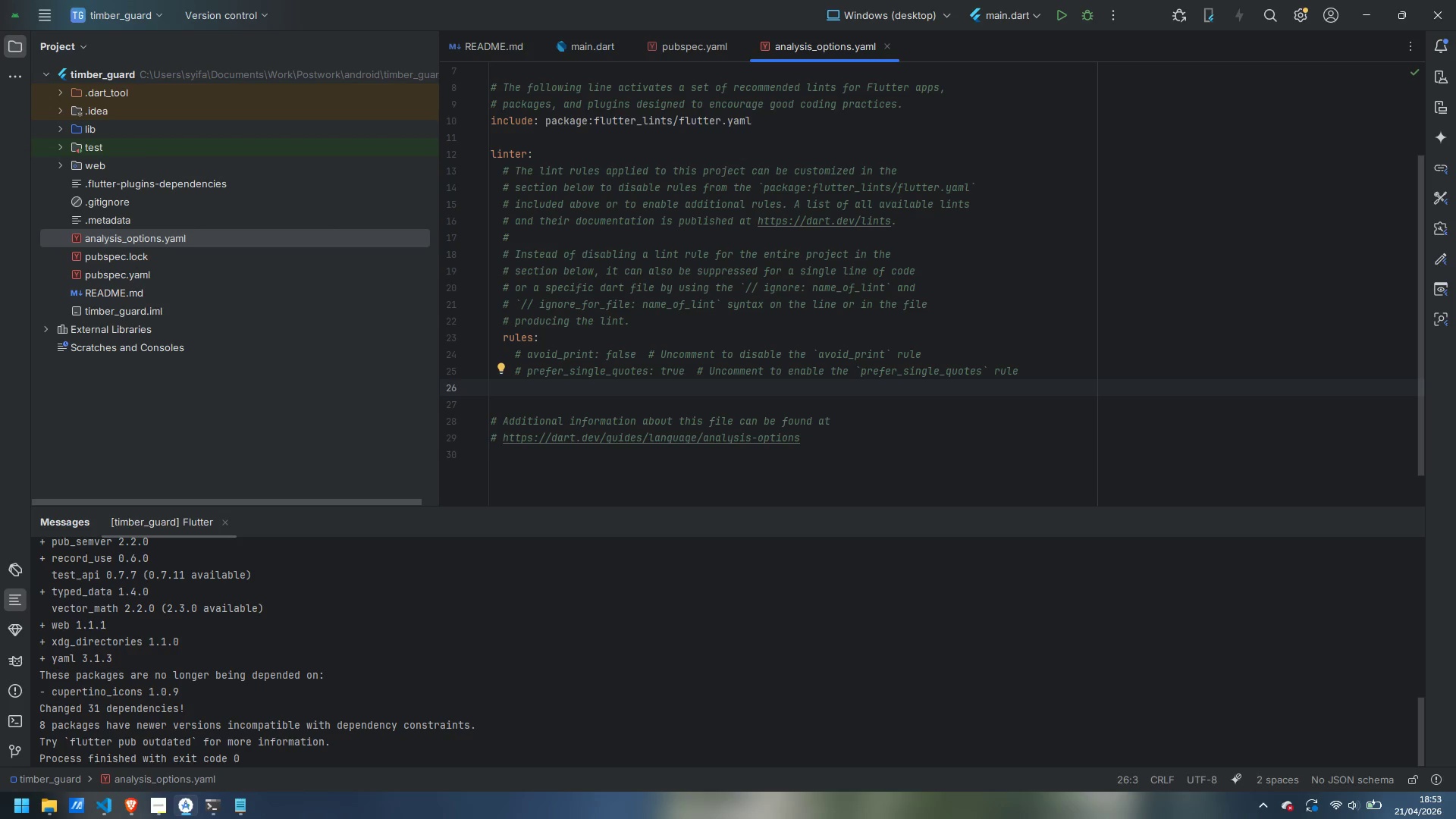 
type(prefer)
 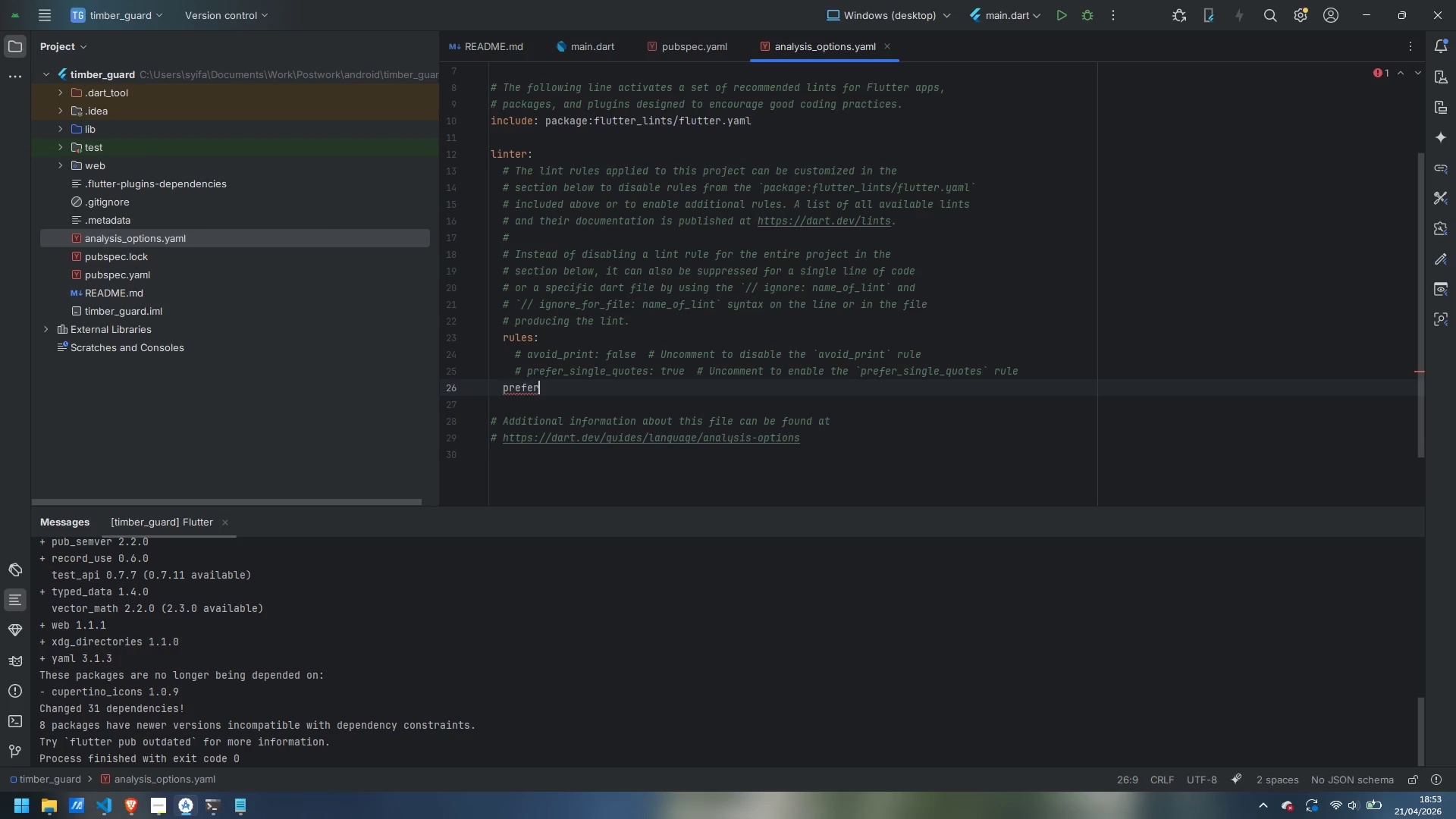 
hold_key(key=ShiftLeft, duration=0.88)
 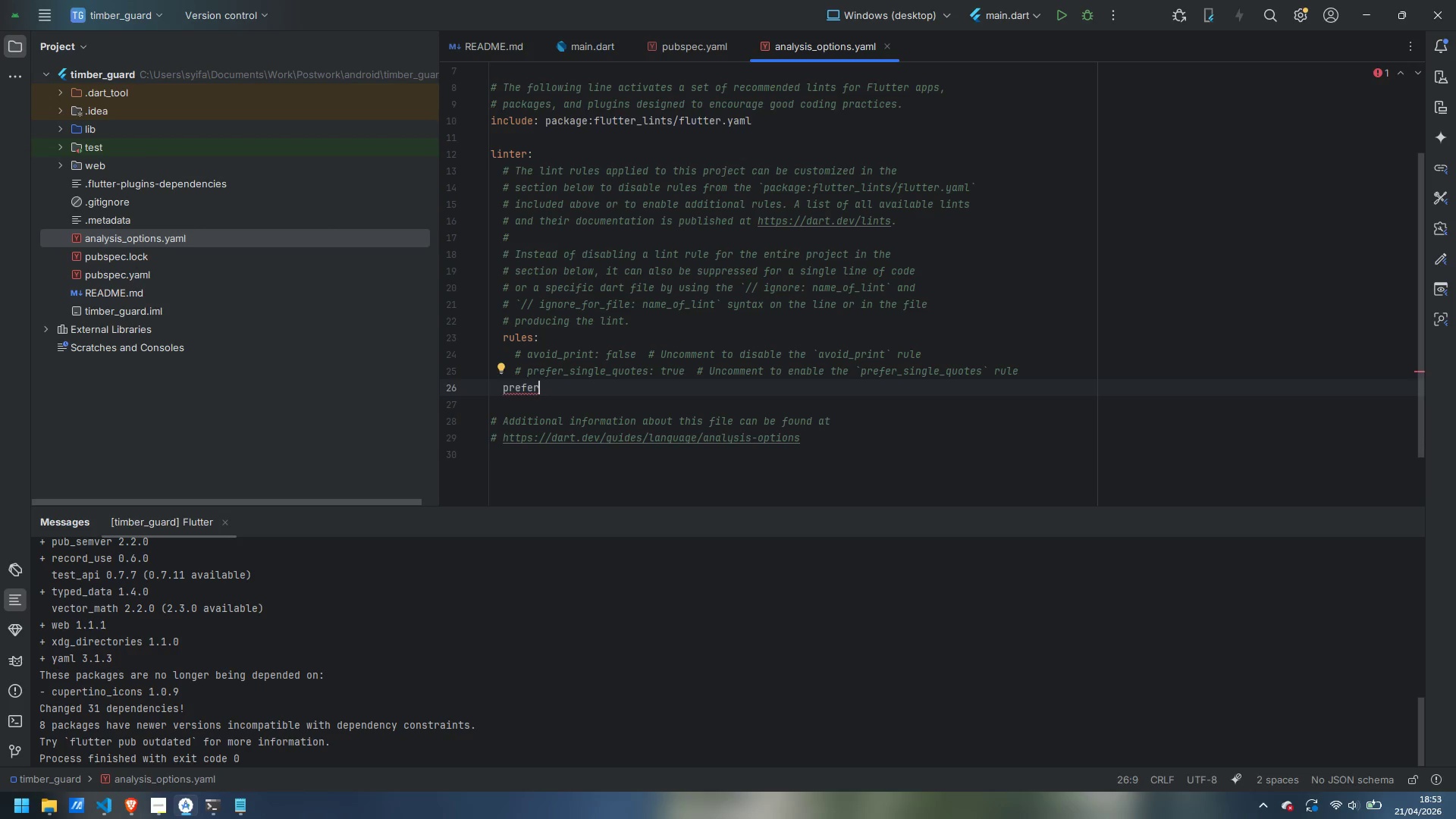 
key(Control+ControlLeft)
 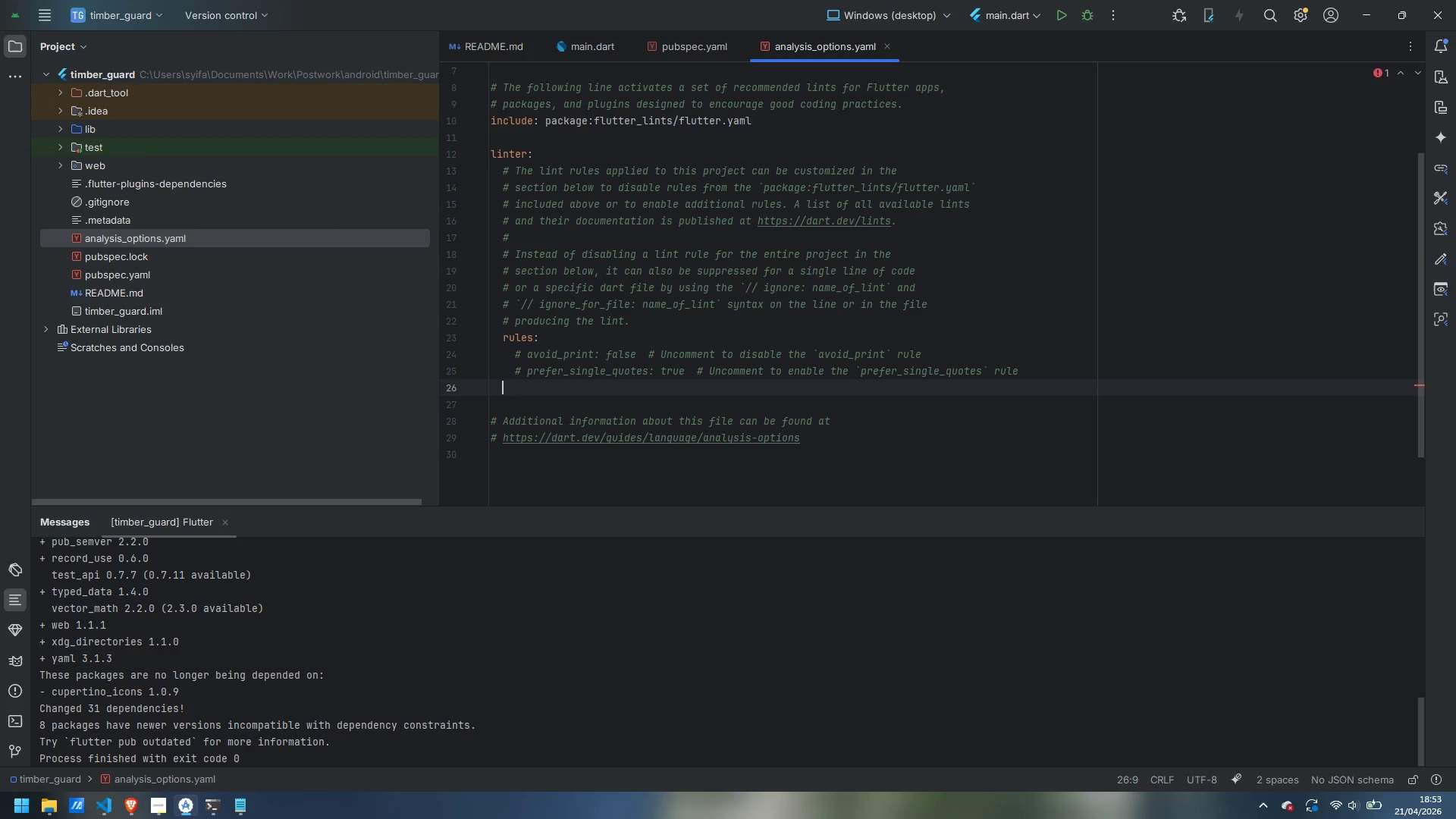 
key(Control+Backspace)
 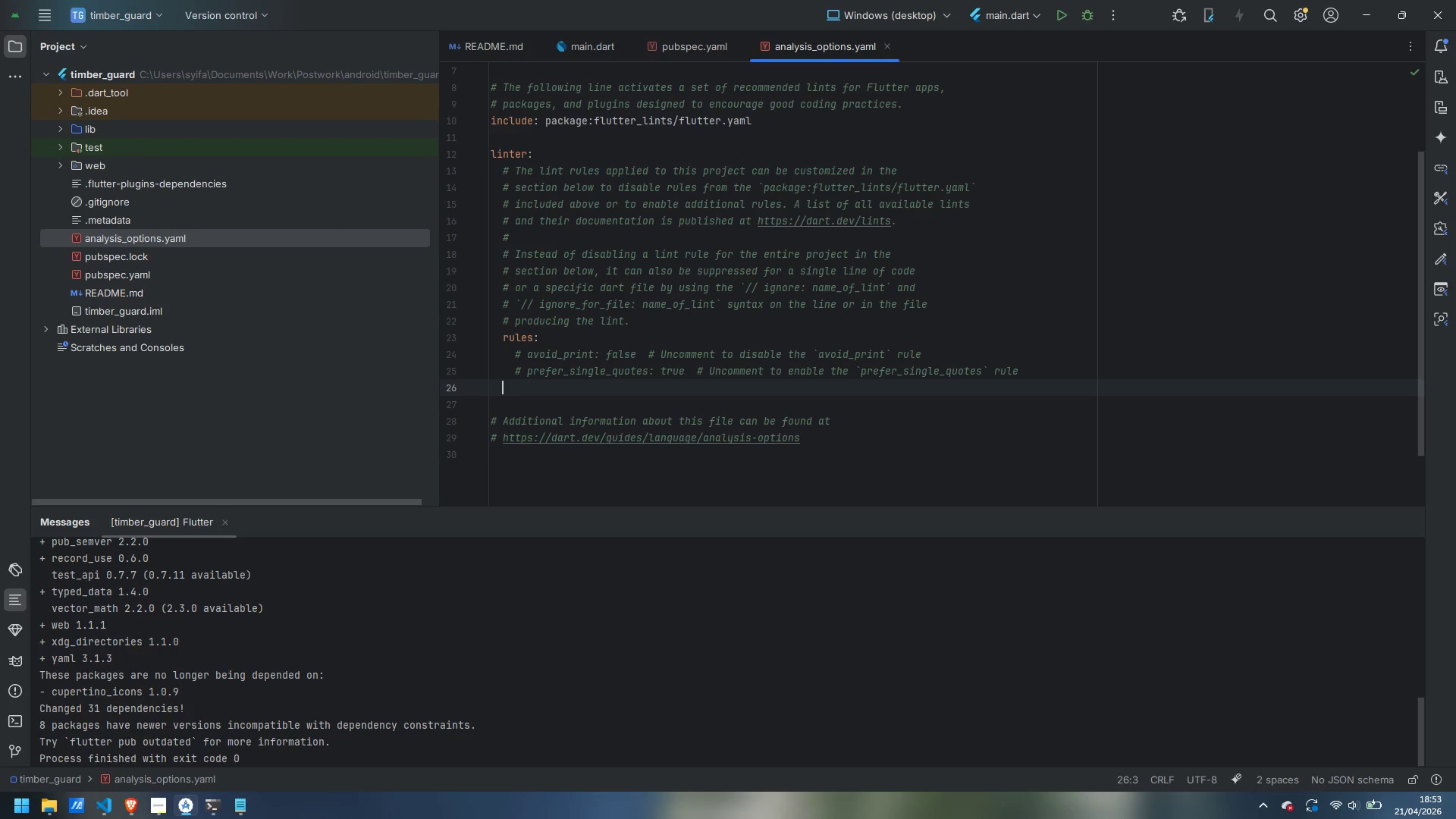 
key(Tab)
type(prefer_const_constre)
key(Backspace)
key(Backspace)
type(tr)
key(Backspace)
key(Backspace)
type(ructors)
 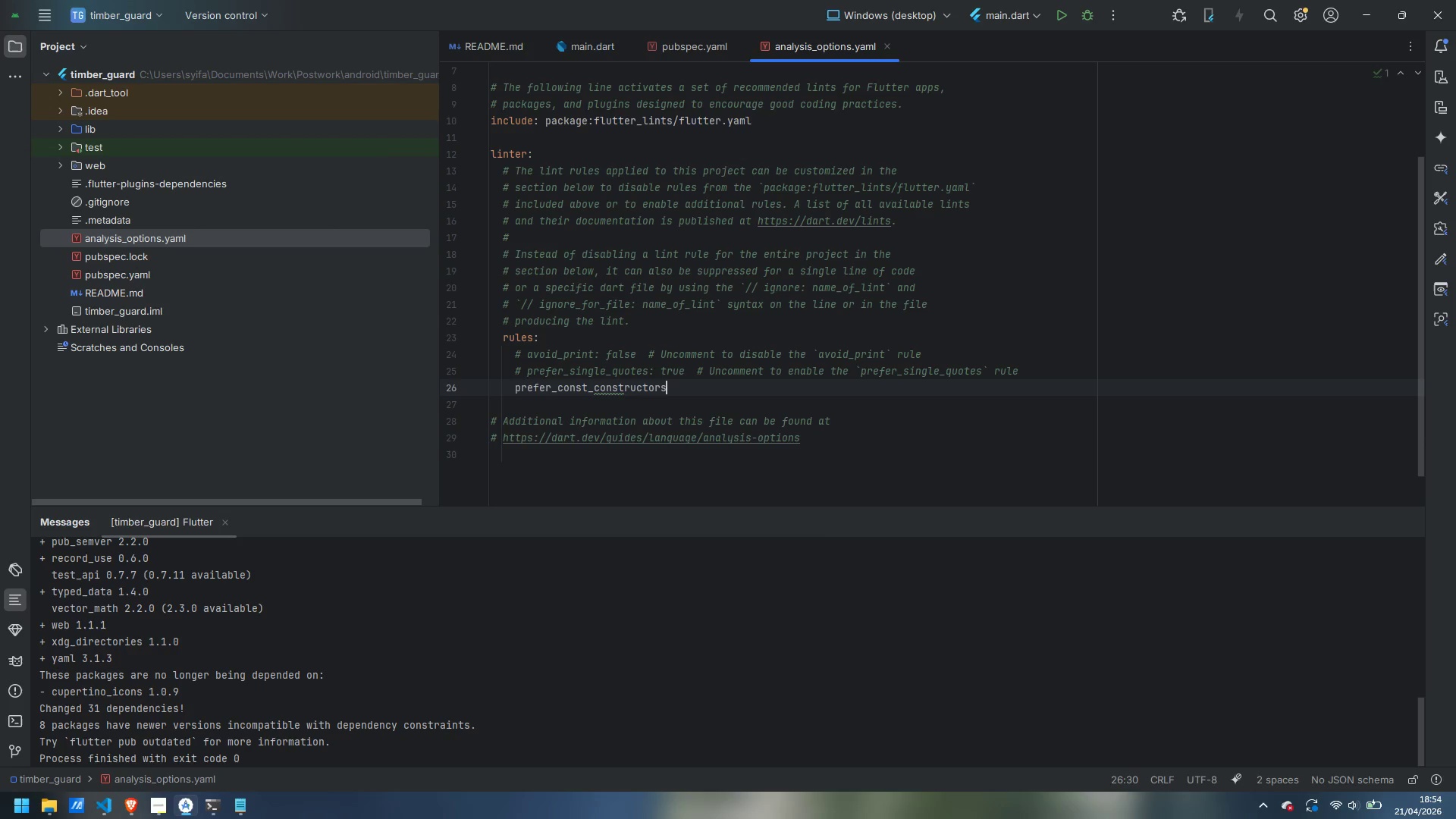 
 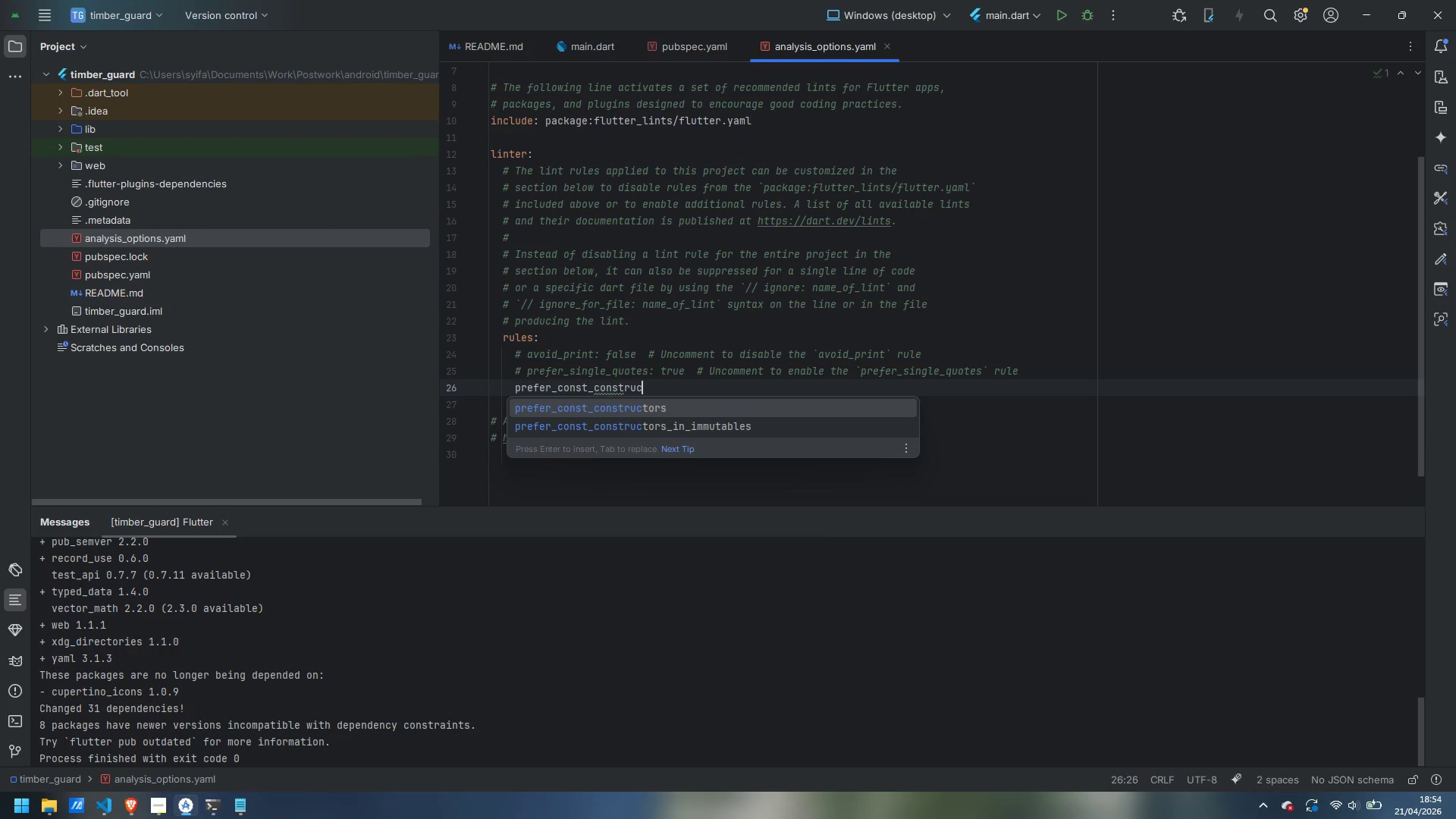 
key(Enter)
 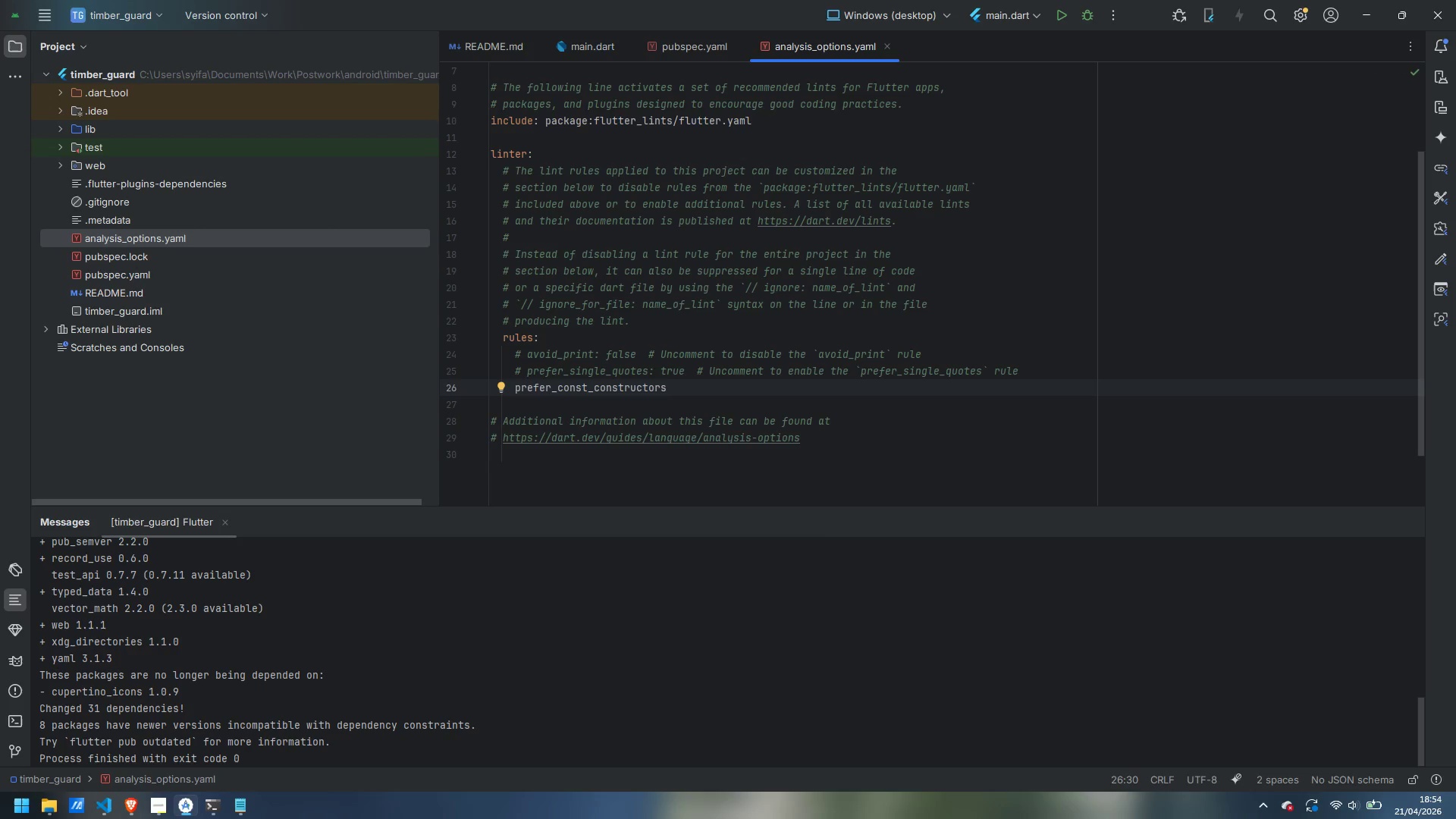 
type(: true)
 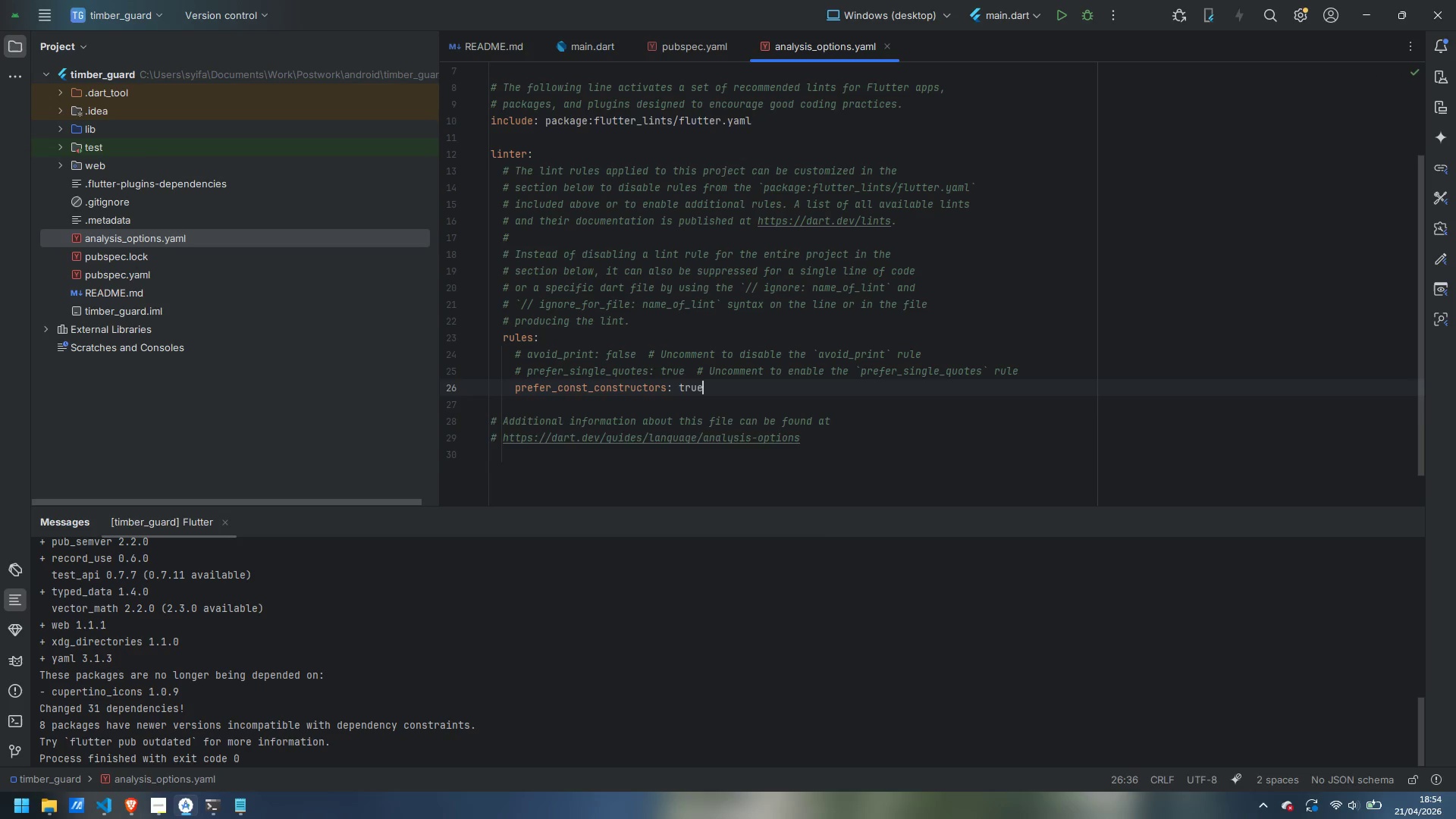 
key(Enter)
 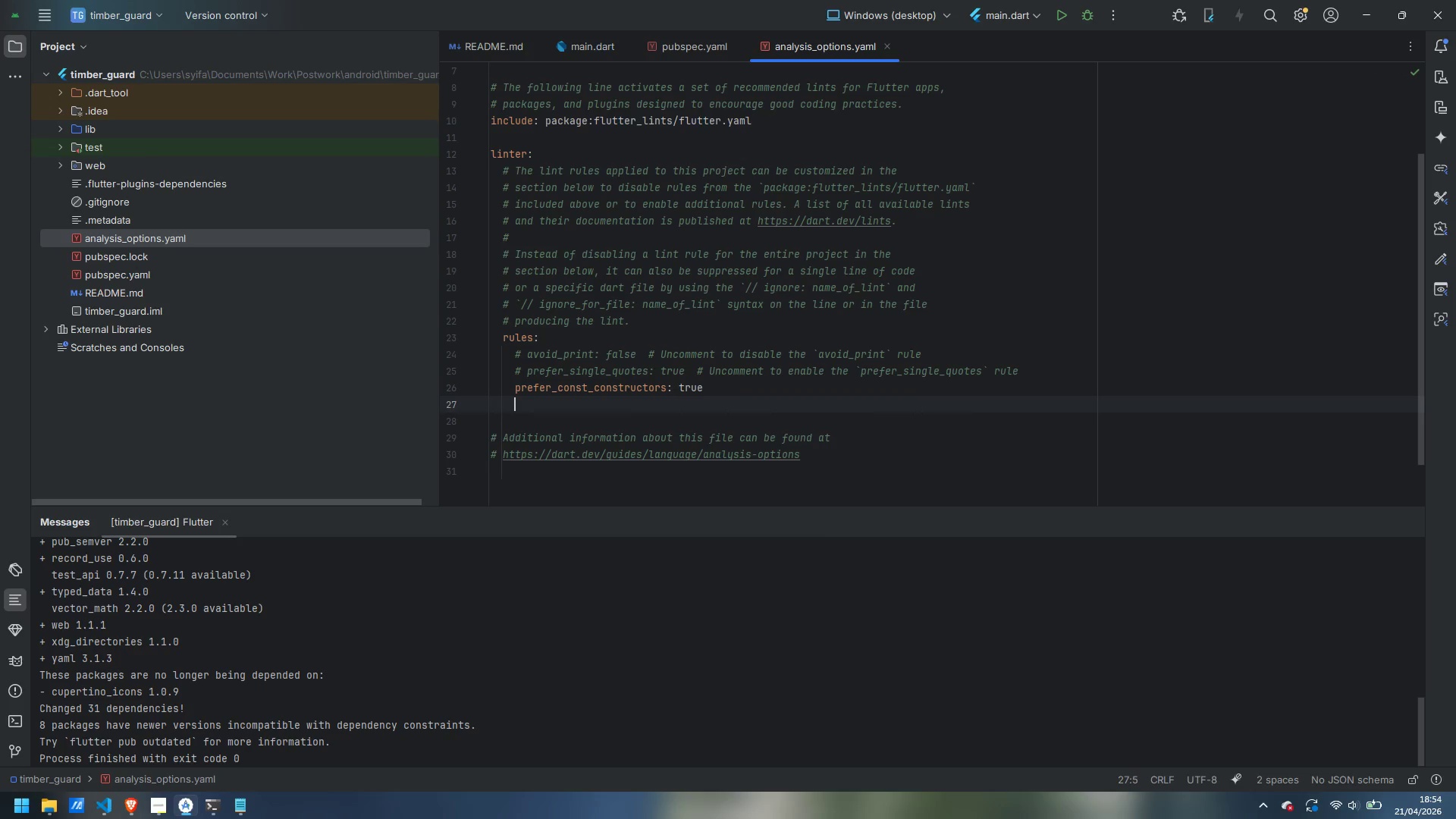 
type(prefer_const_literals_to_create_umm)
 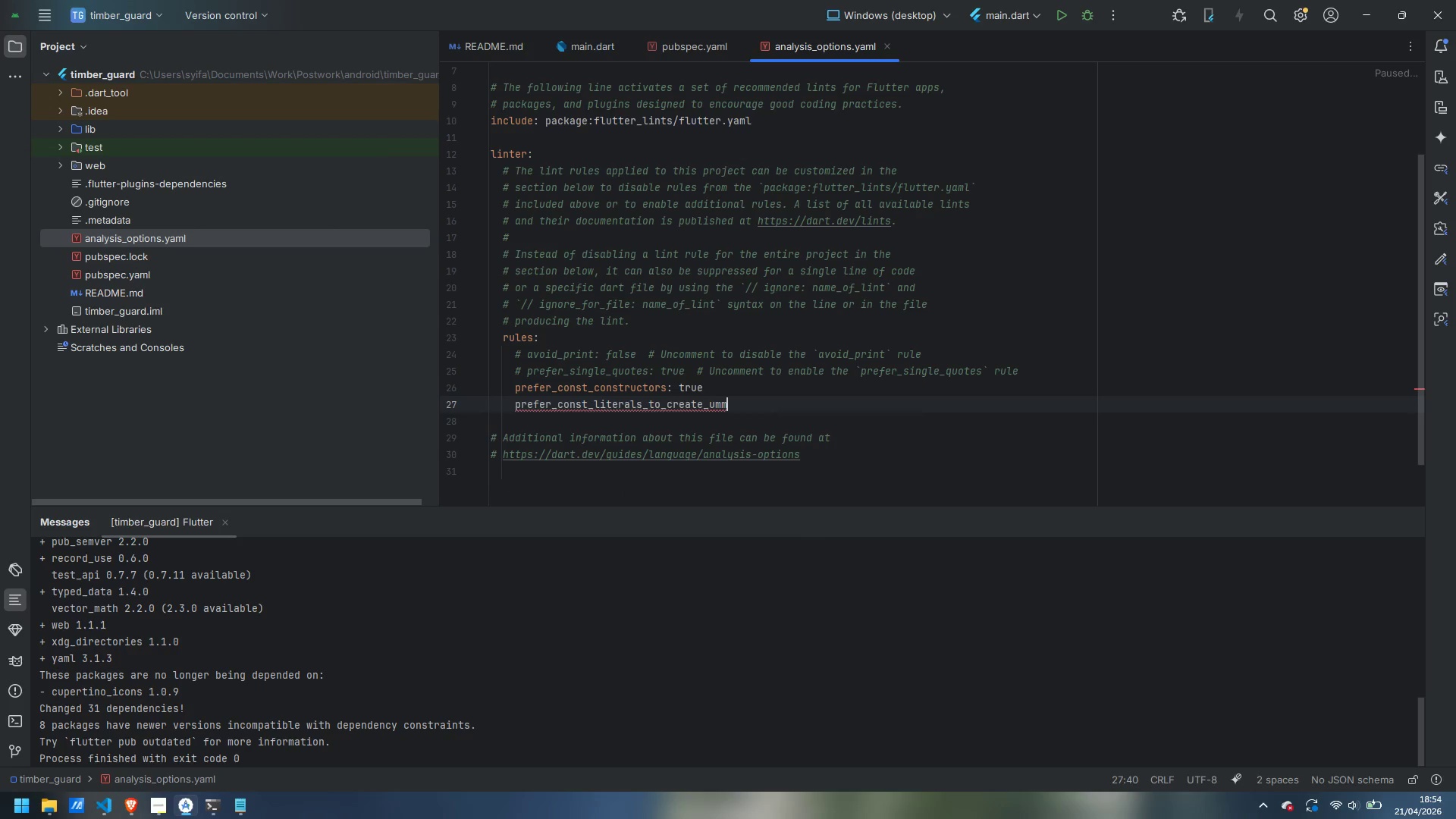 
key(Control+ControlLeft)
 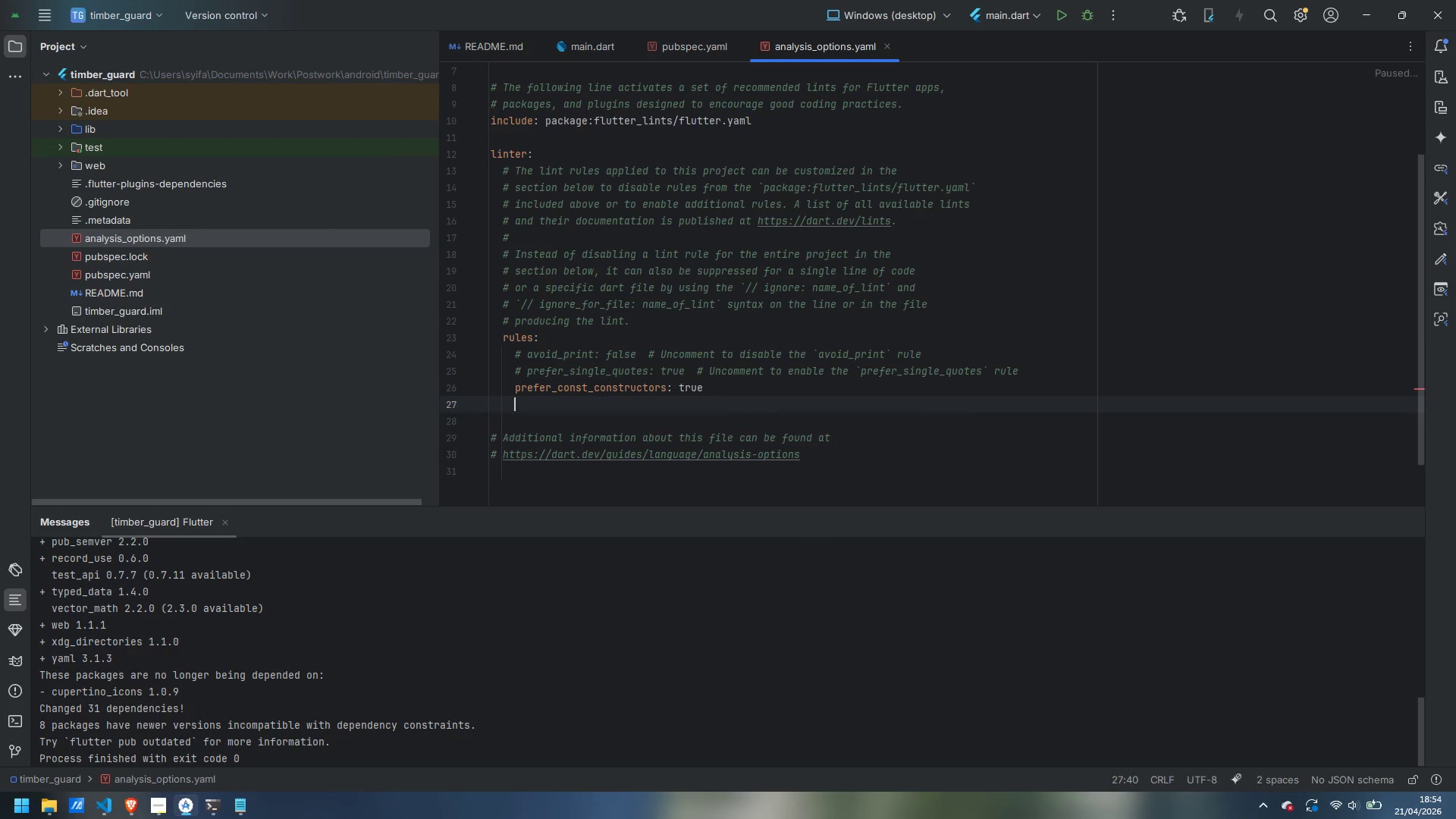 
key(Control+Backspace)
 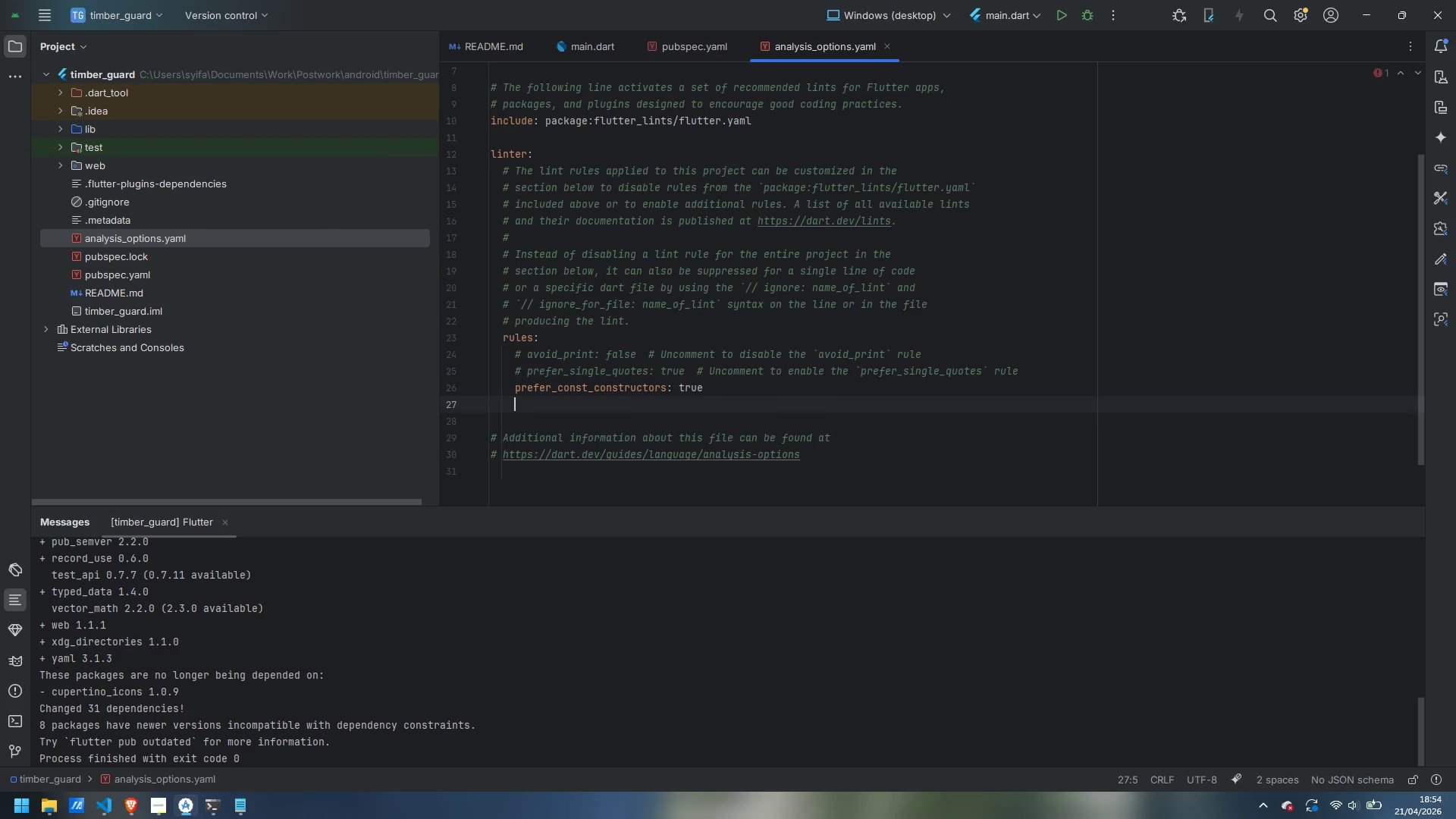 
key(Control+Z)
 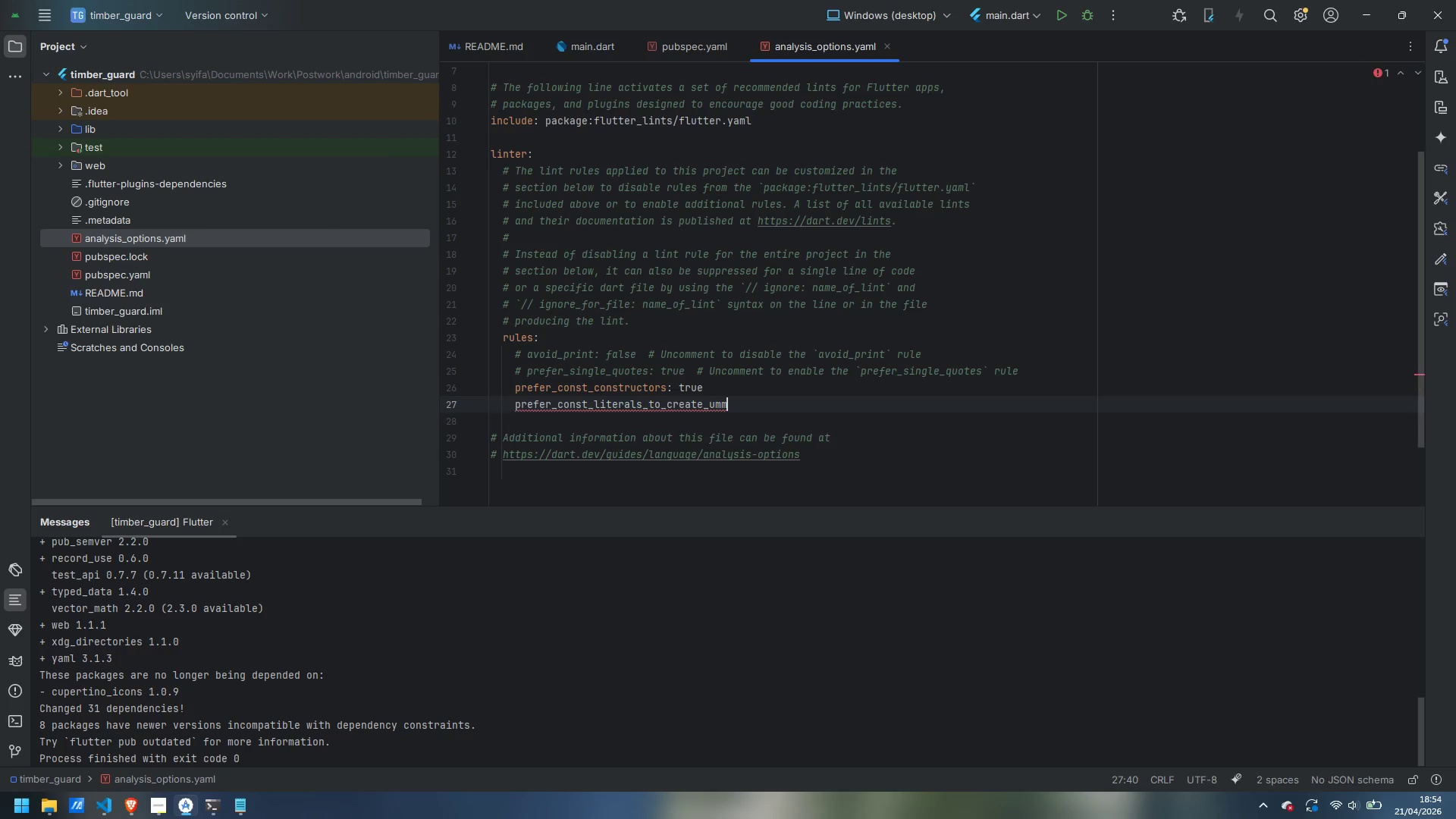 
key(ArrowLeft)
 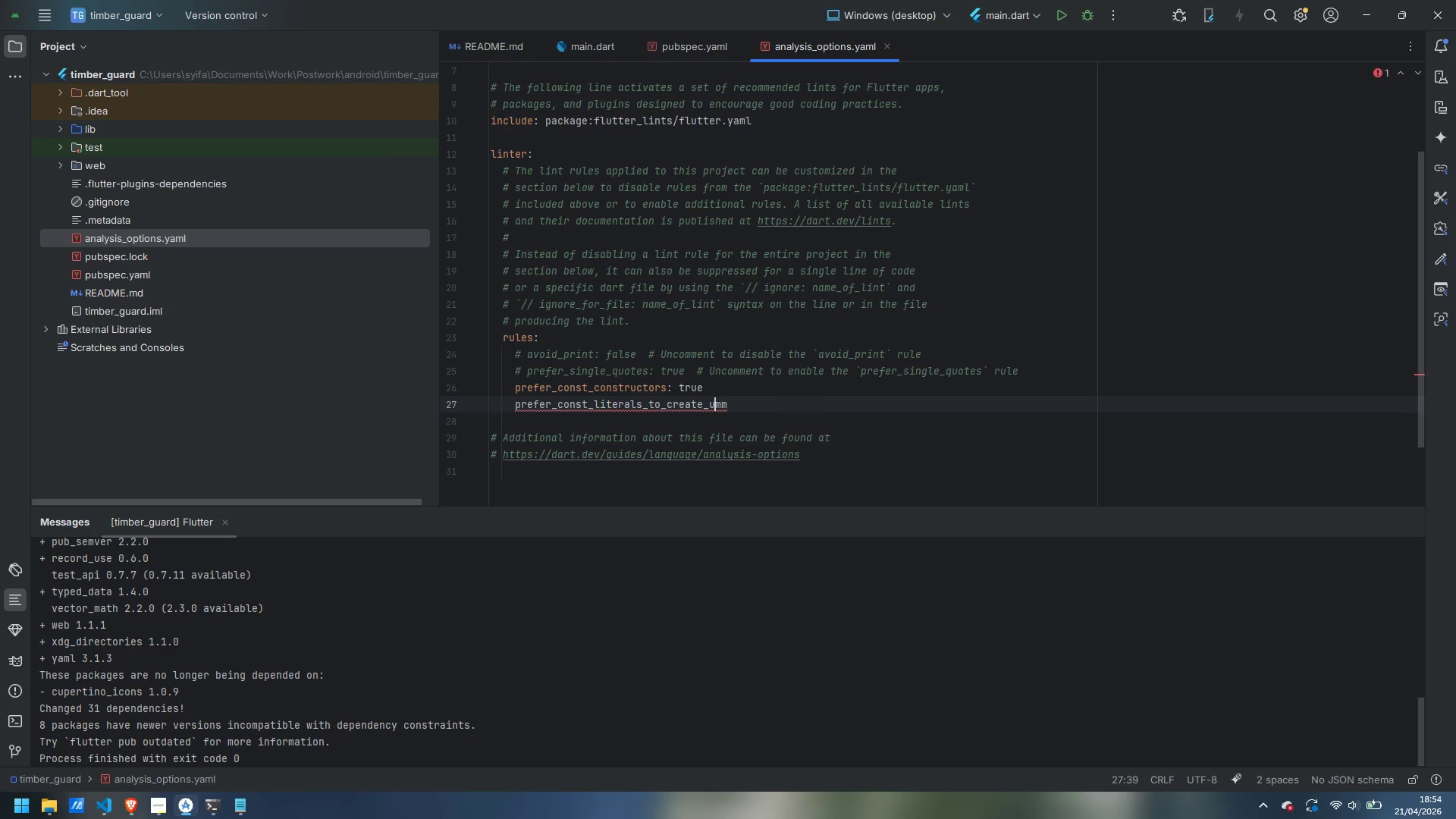 
key(ArrowLeft)
 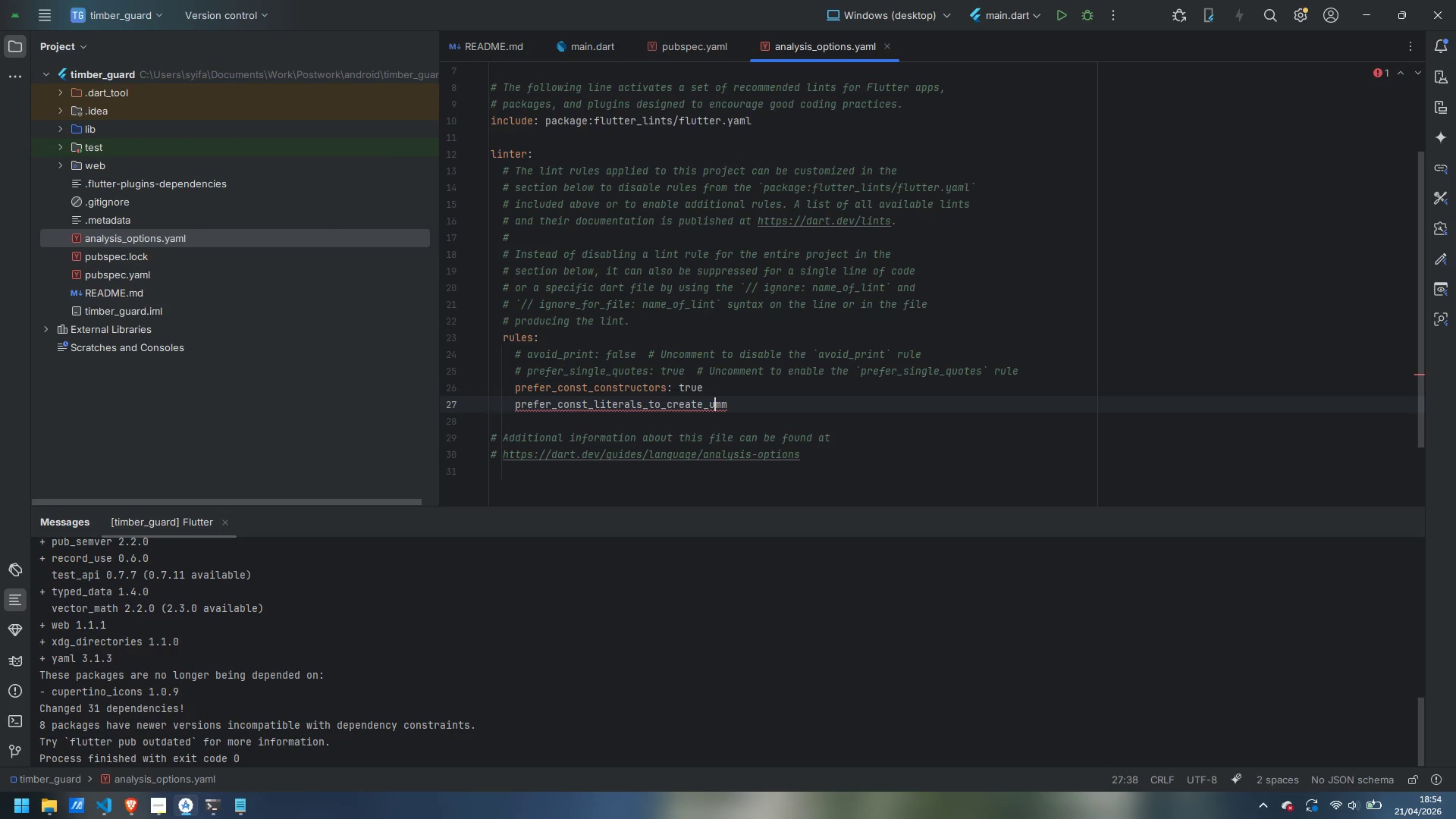 
key(Backspace)
 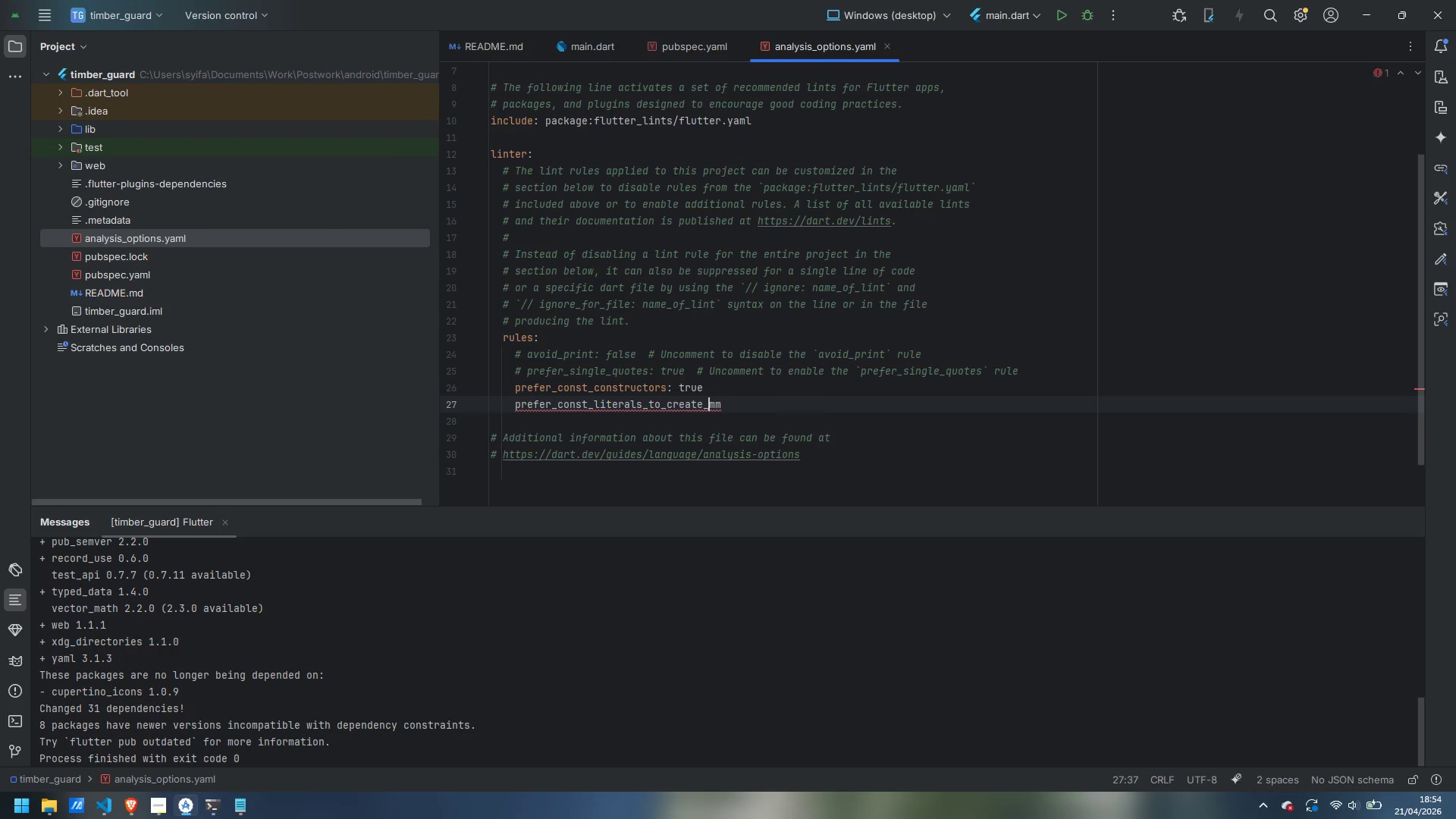 
key(Control+ArrowRight)
 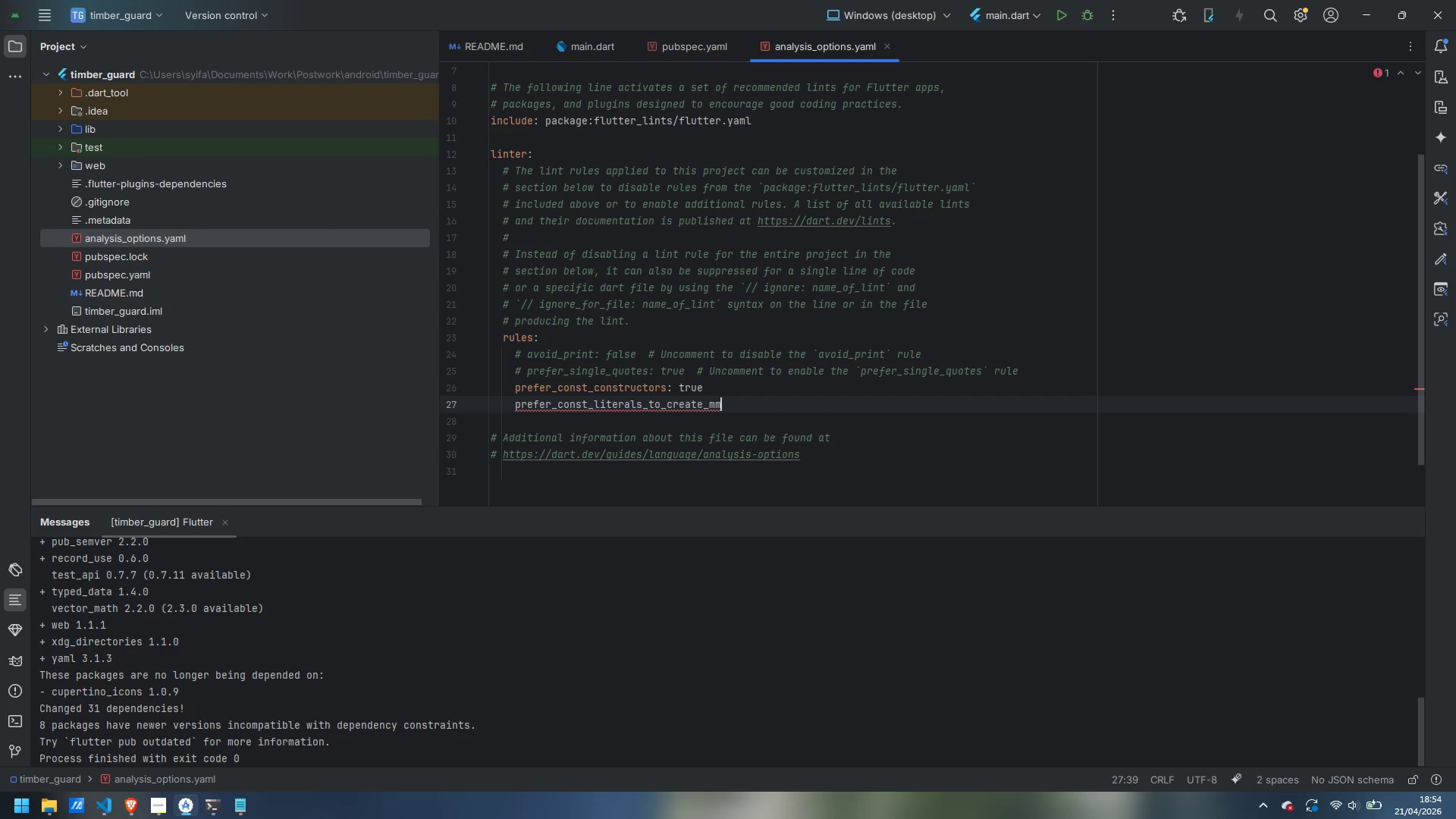 
key(ArrowLeft)
 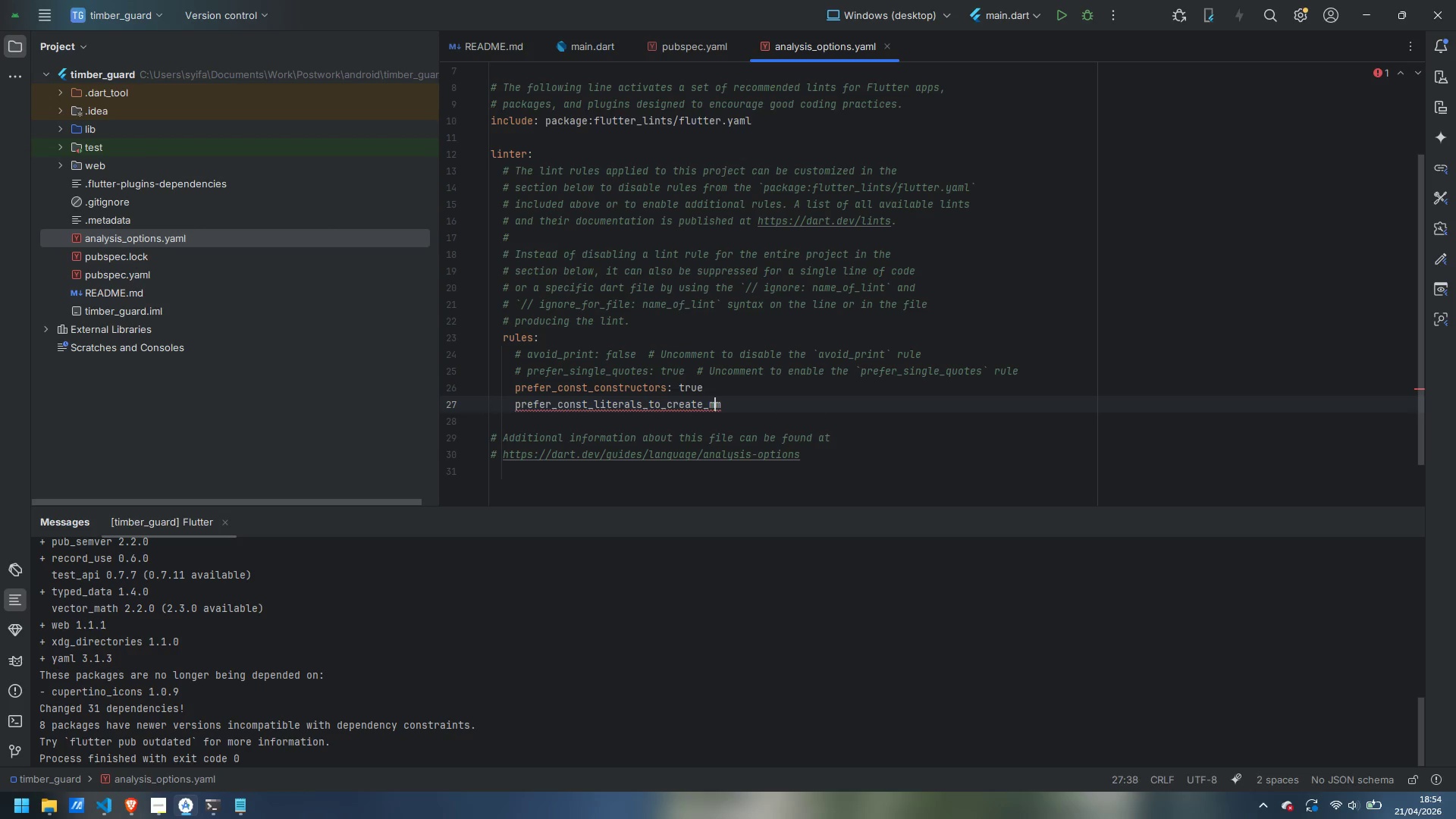 
key(ArrowLeft)
 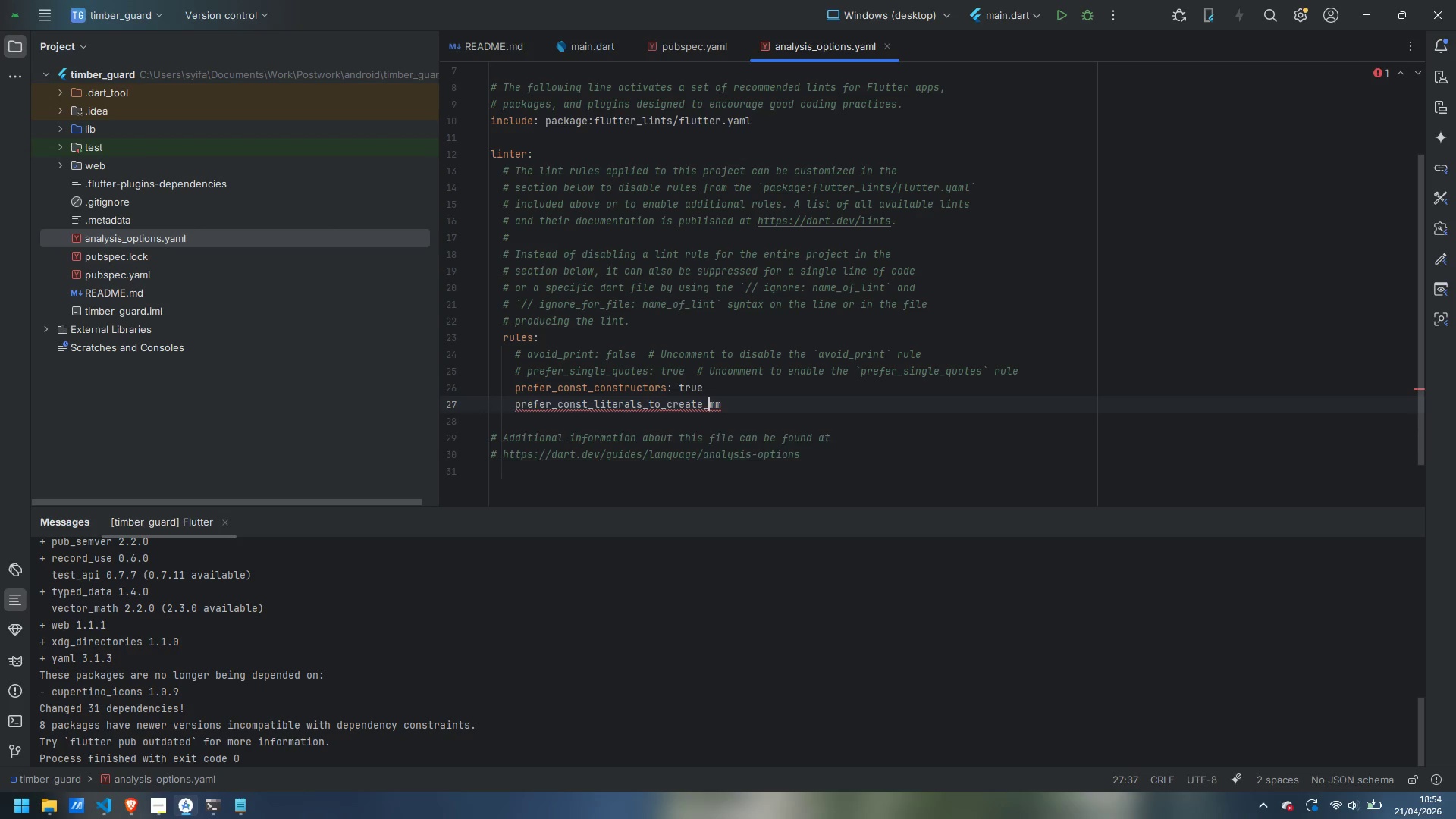 
key(I)
 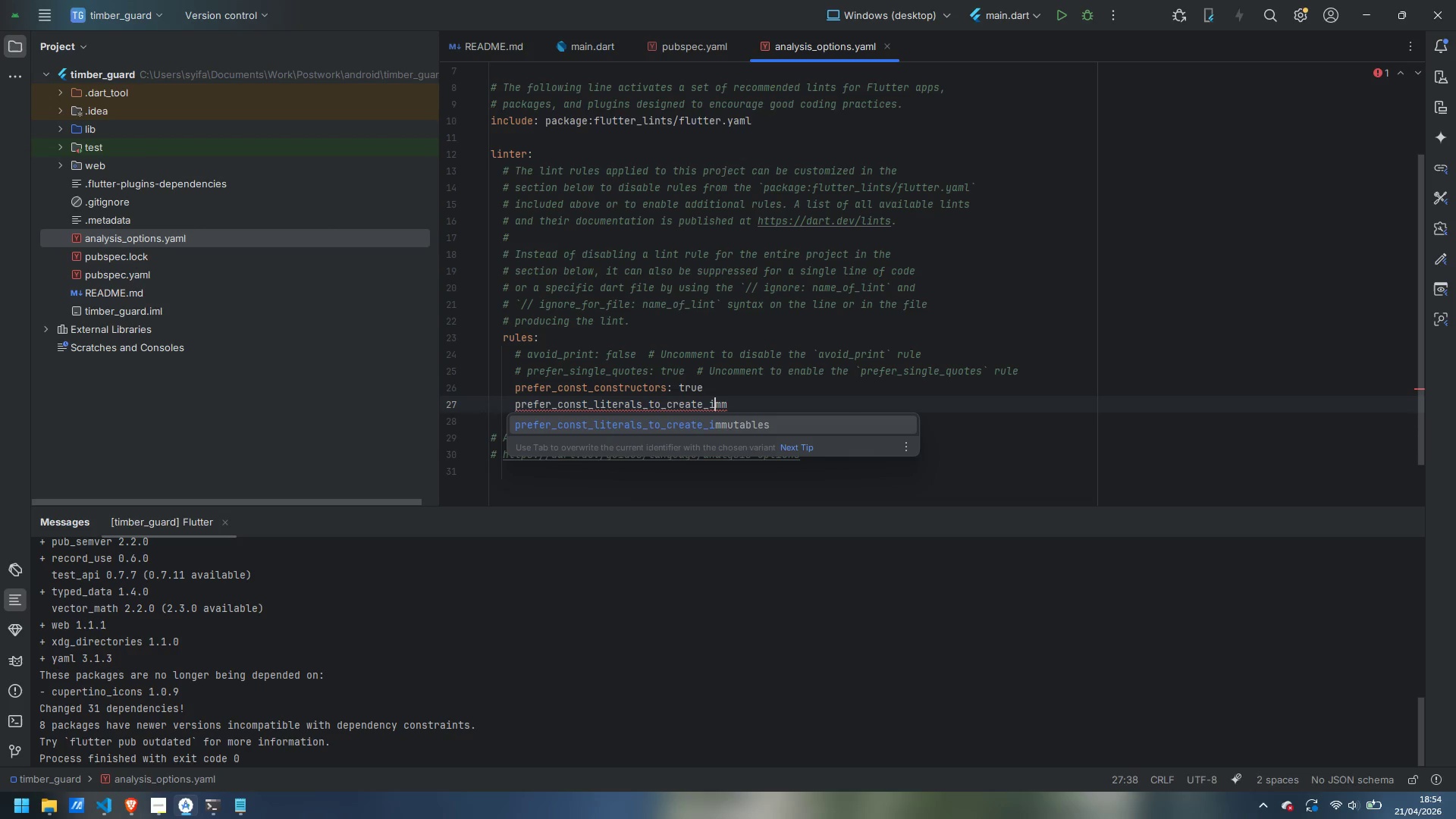 
key(Control+ArrowRight)
 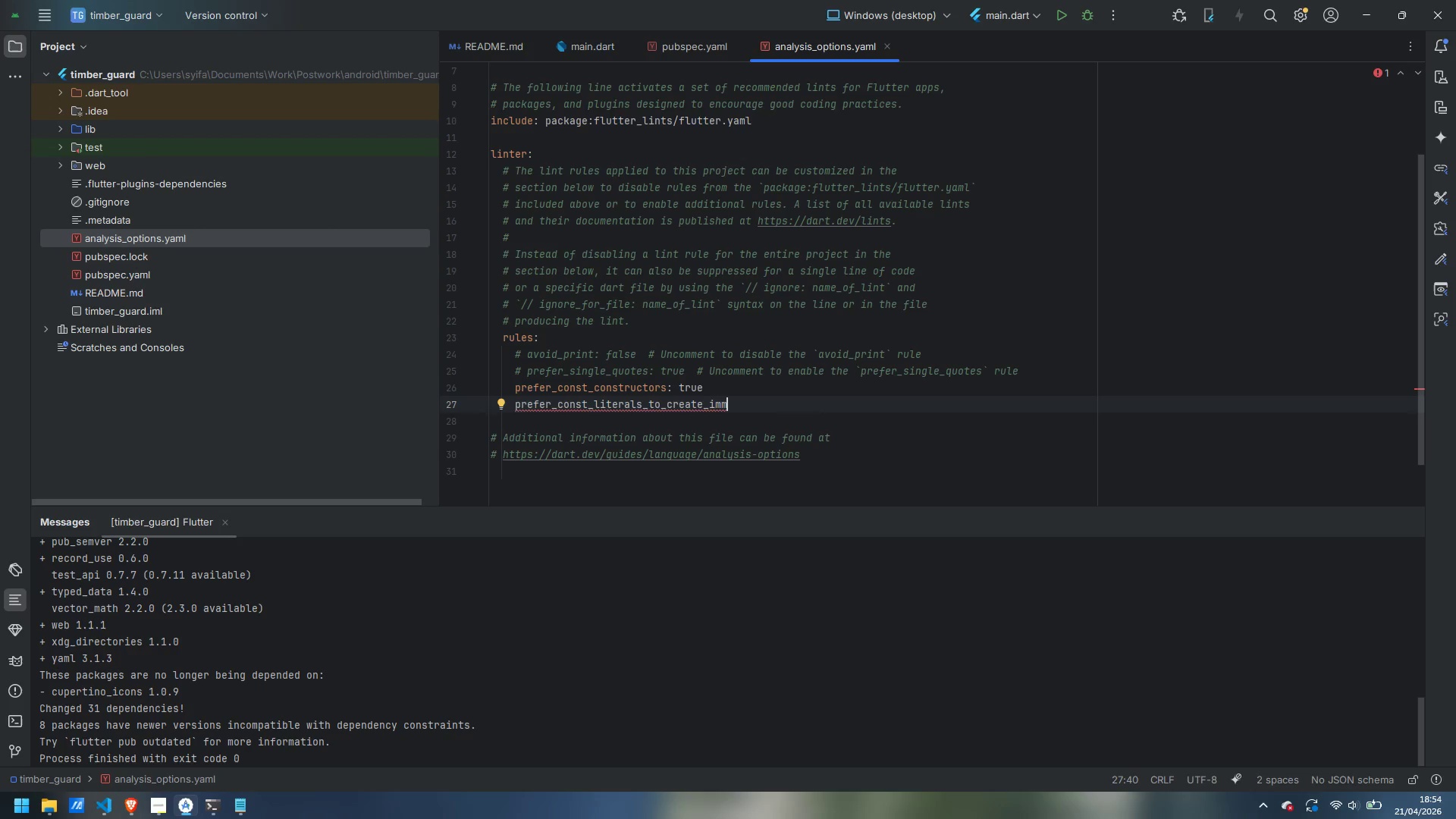 
type(utables: true)
 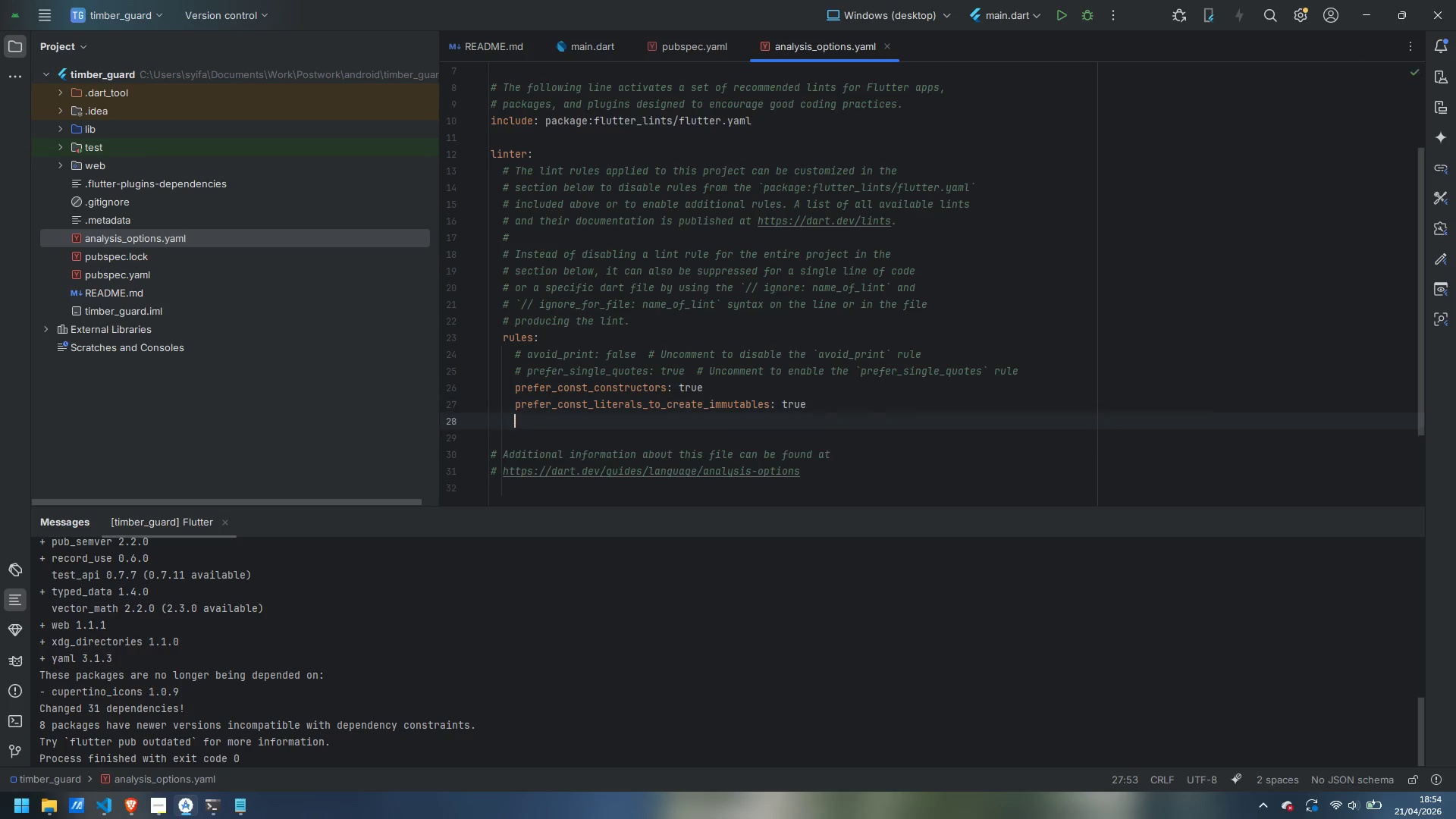 
 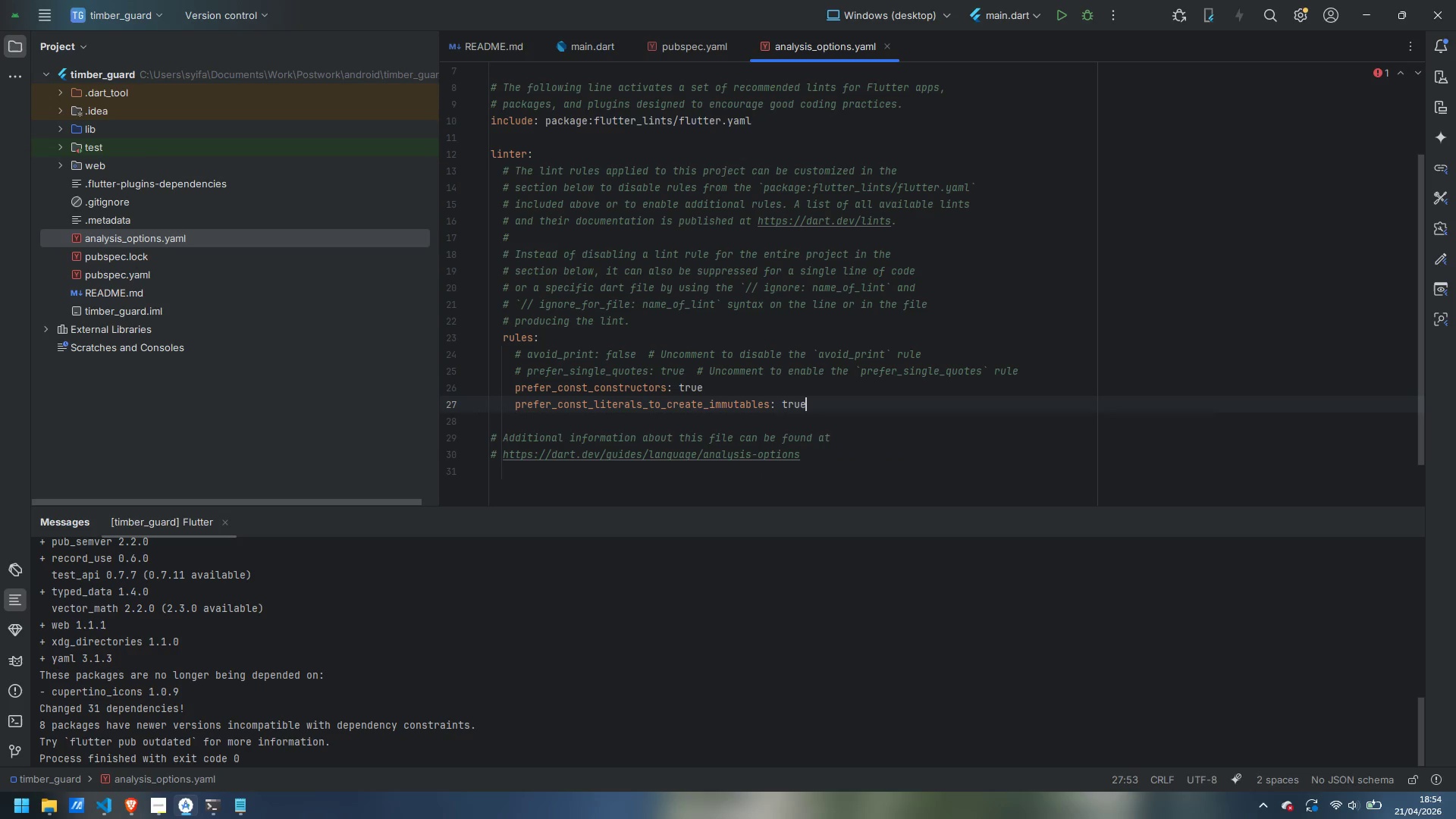 
key(Enter)
 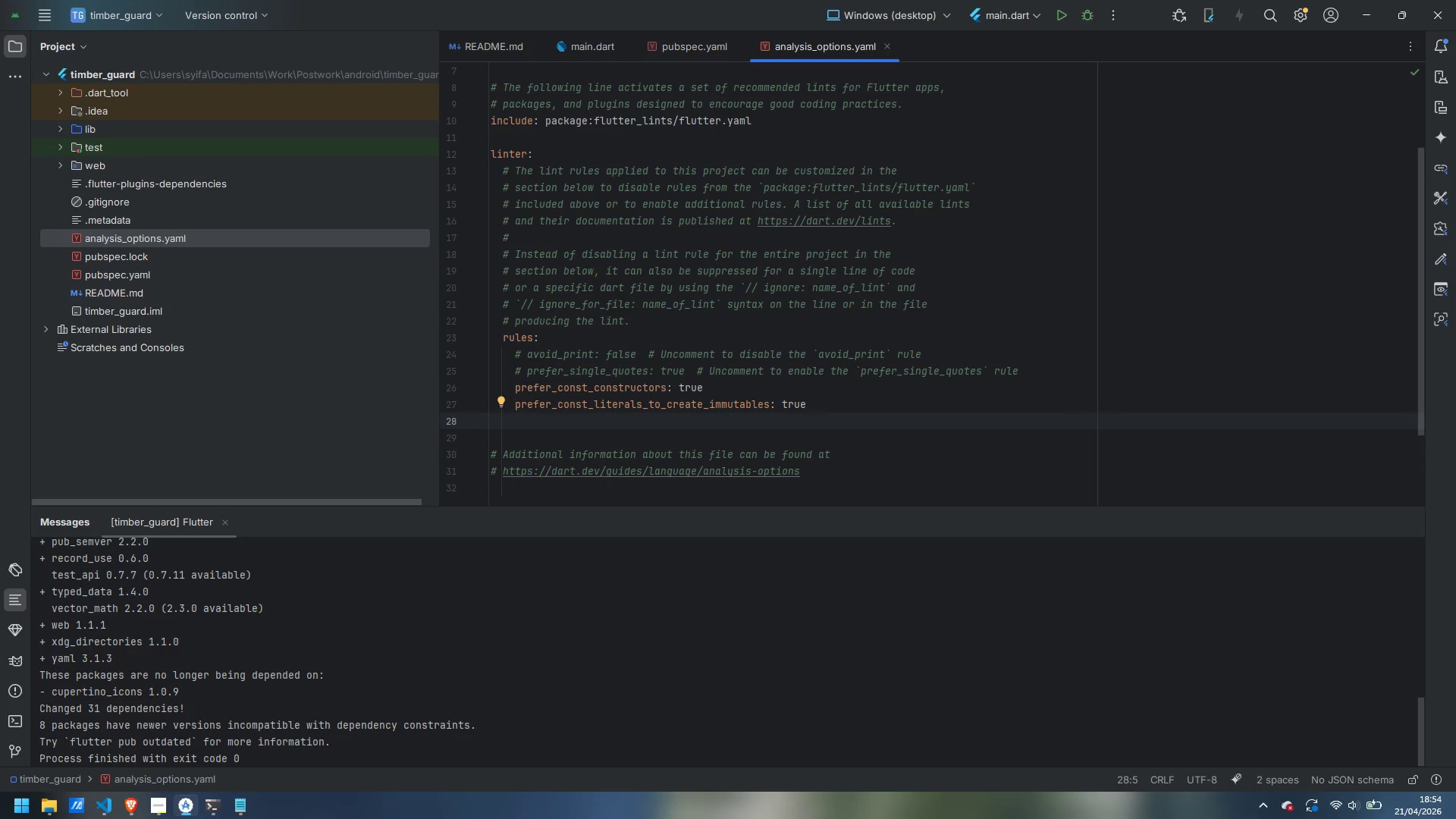 
type(use_key_in_widget_constructors: true)
 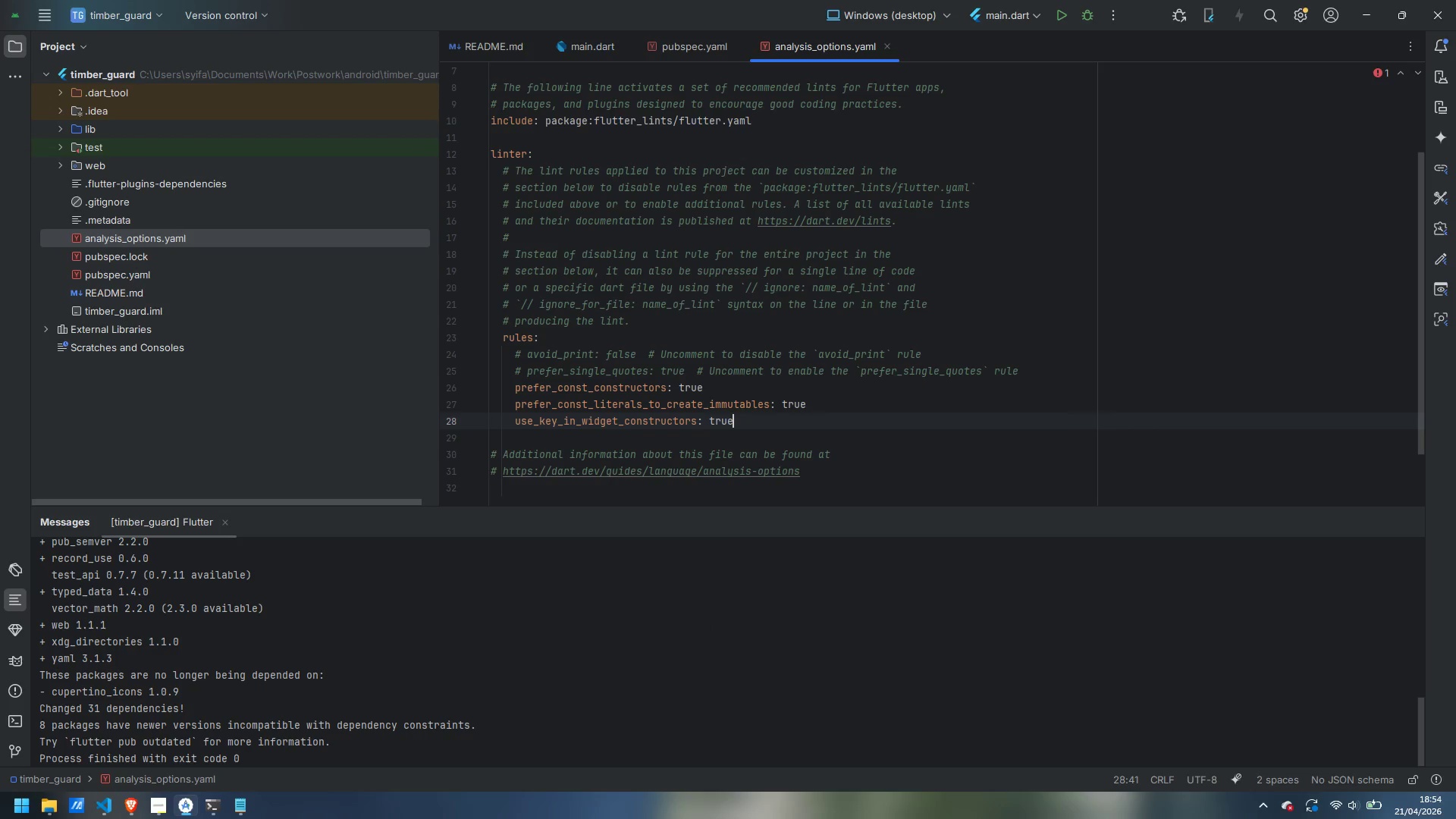 
wait(15.17)
 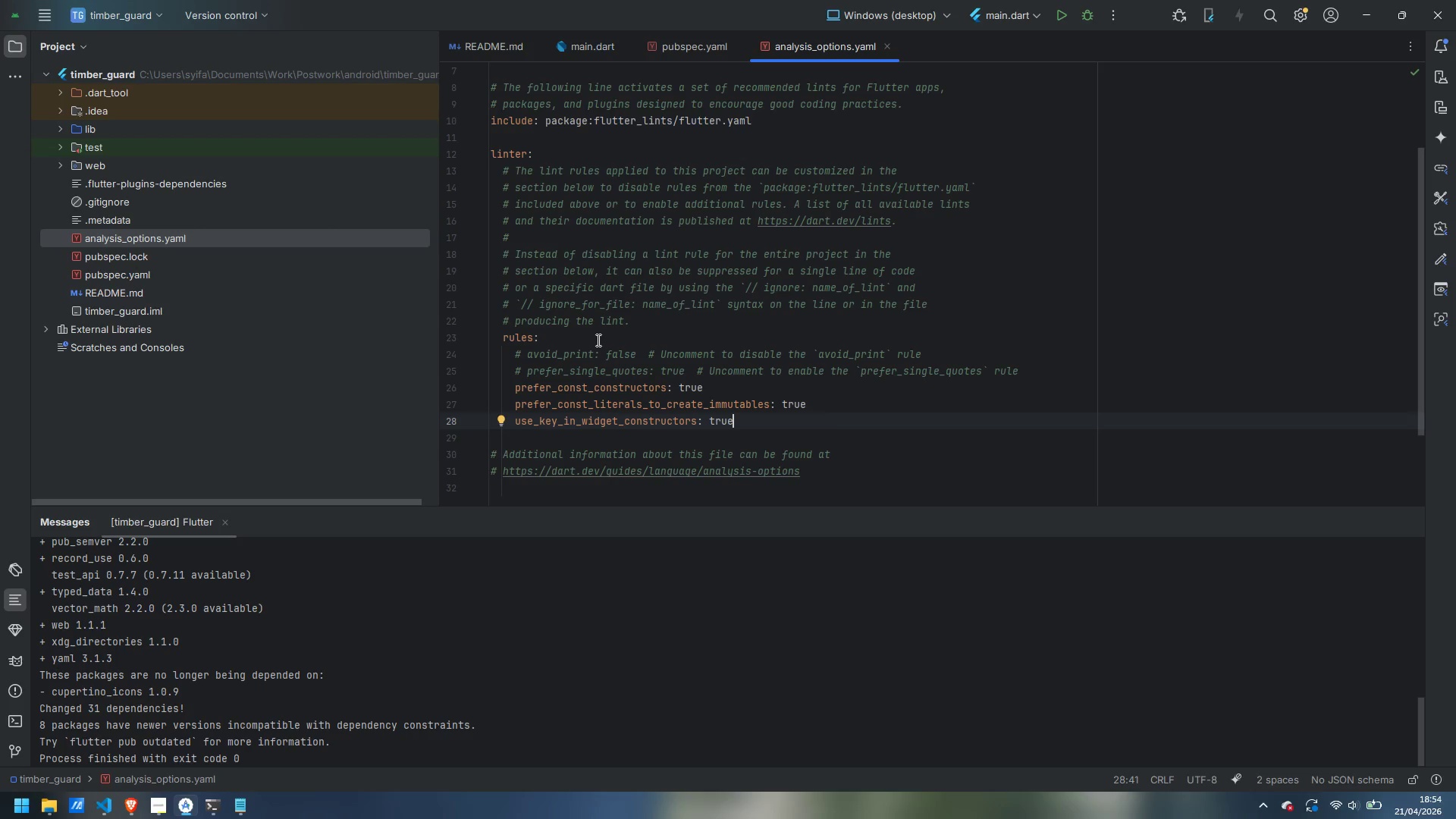 
left_click([58, 164])
 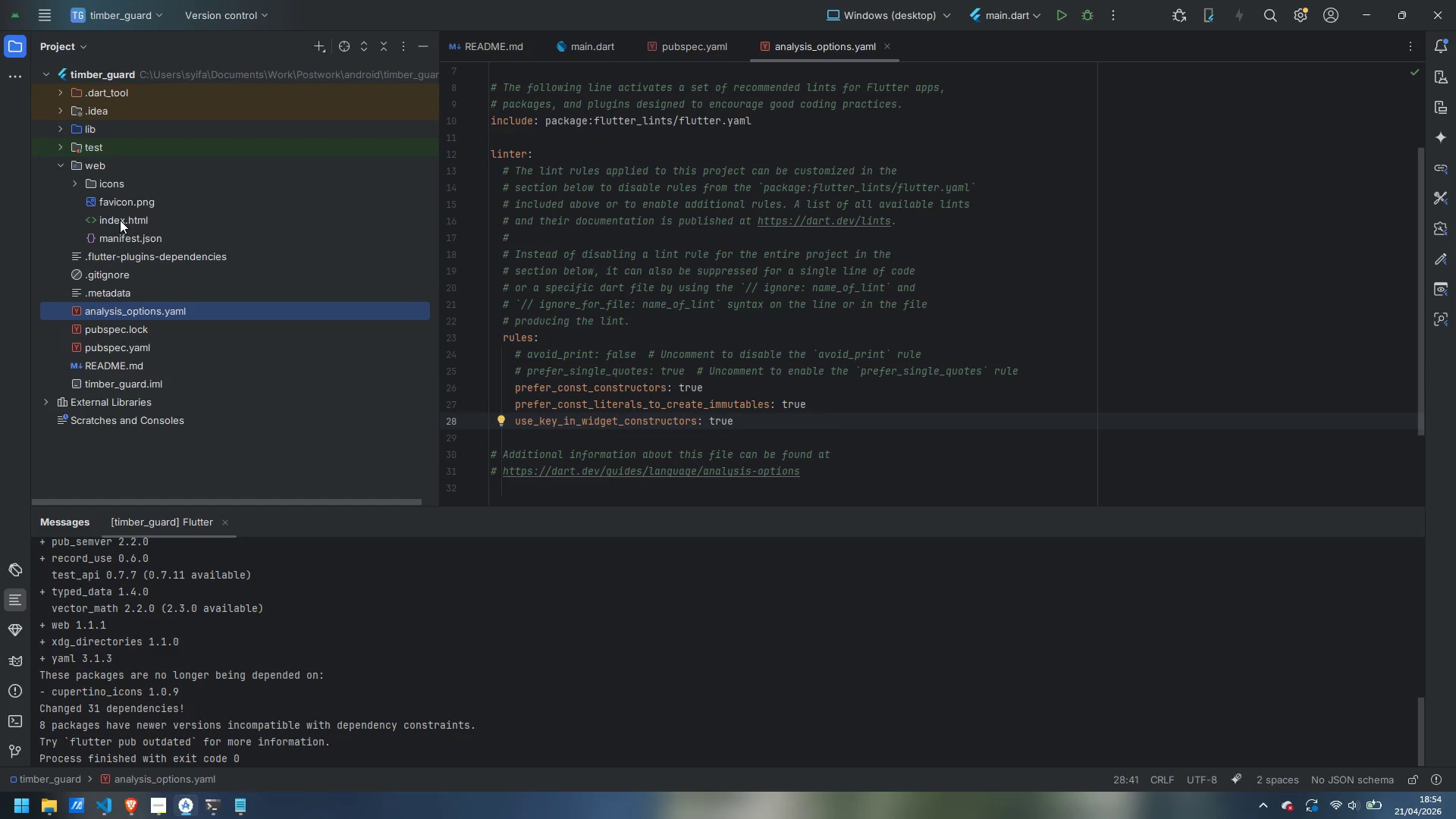 
double_click([120, 220])
 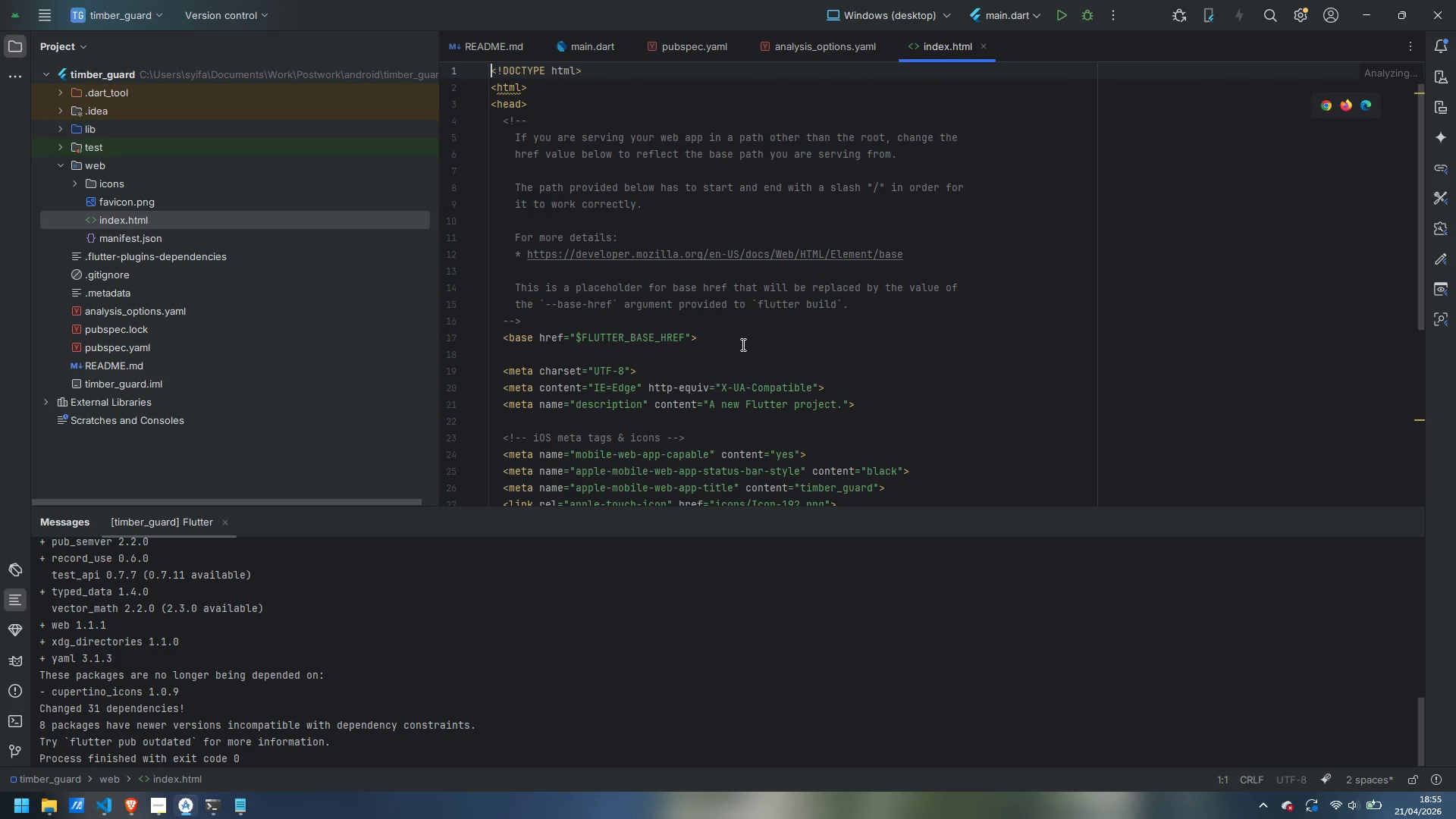 
scroll: coordinate [742, 344], scroll_direction: up, amount: 5.0
 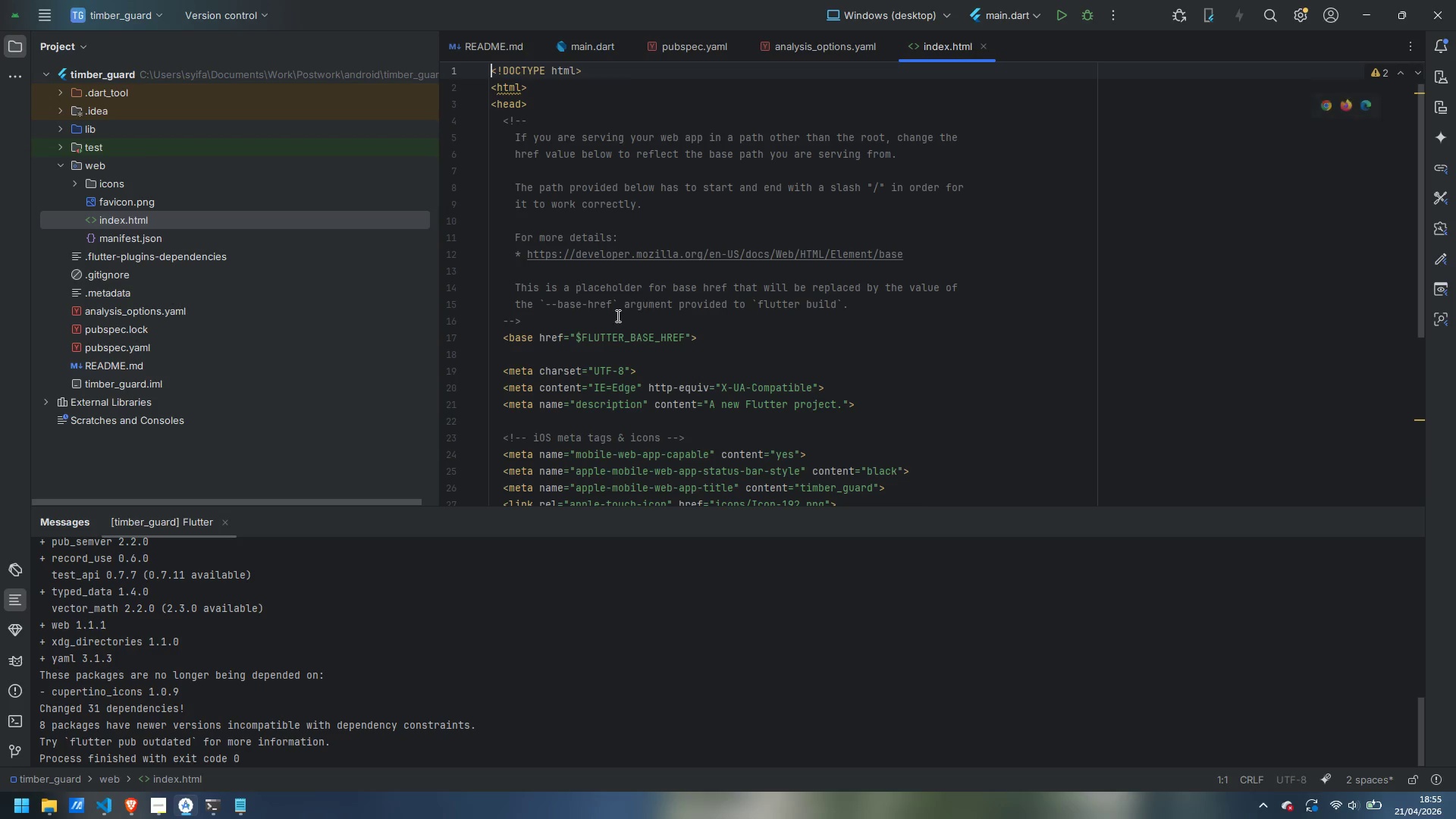 
scroll: coordinate [868, 354], scroll_direction: down, amount: 1.0
 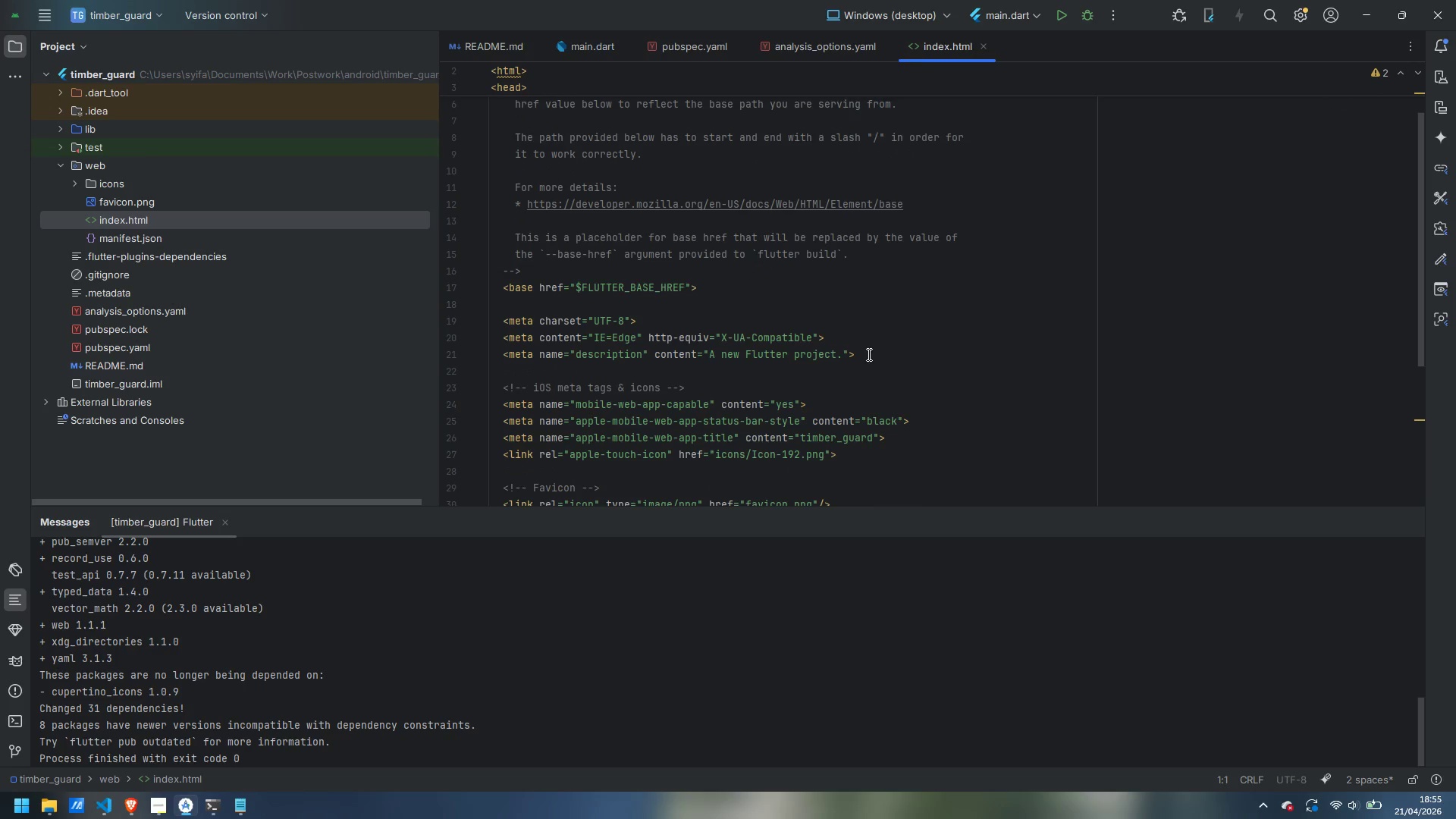 
wait(6.68)
 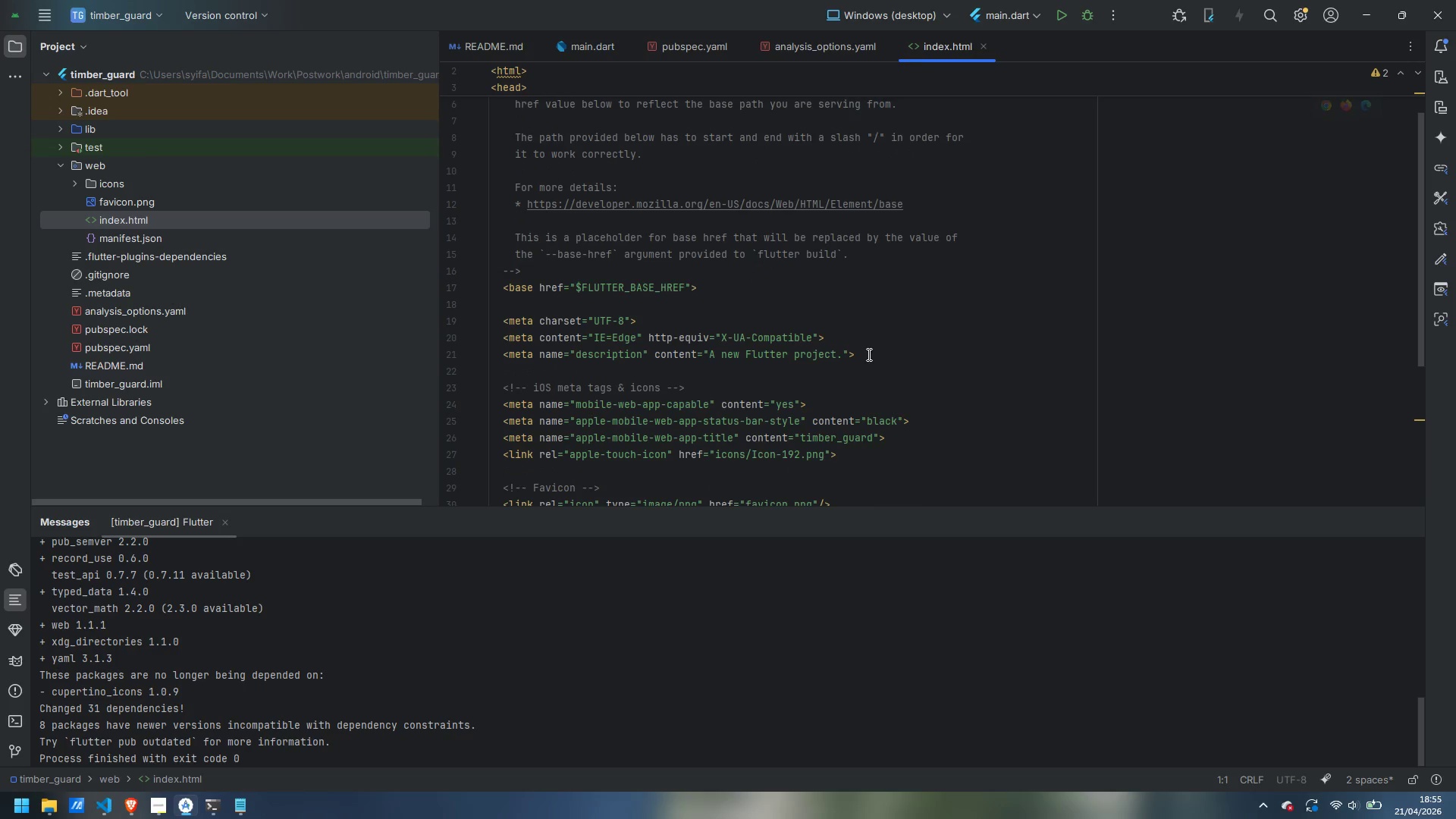 
scroll: coordinate [877, 316], scroll_direction: down, amount: 2.0
 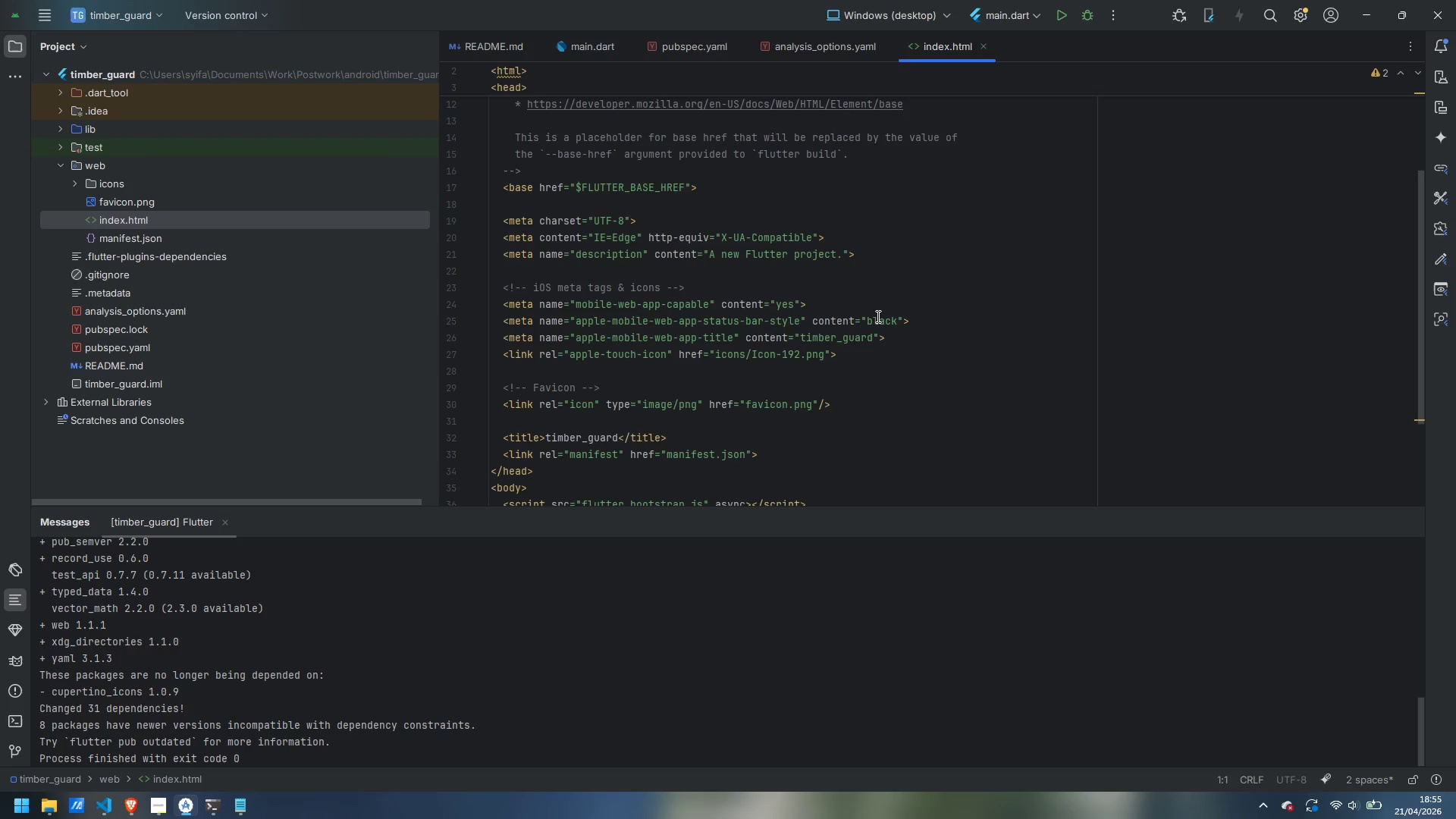 
wait(9.05)
 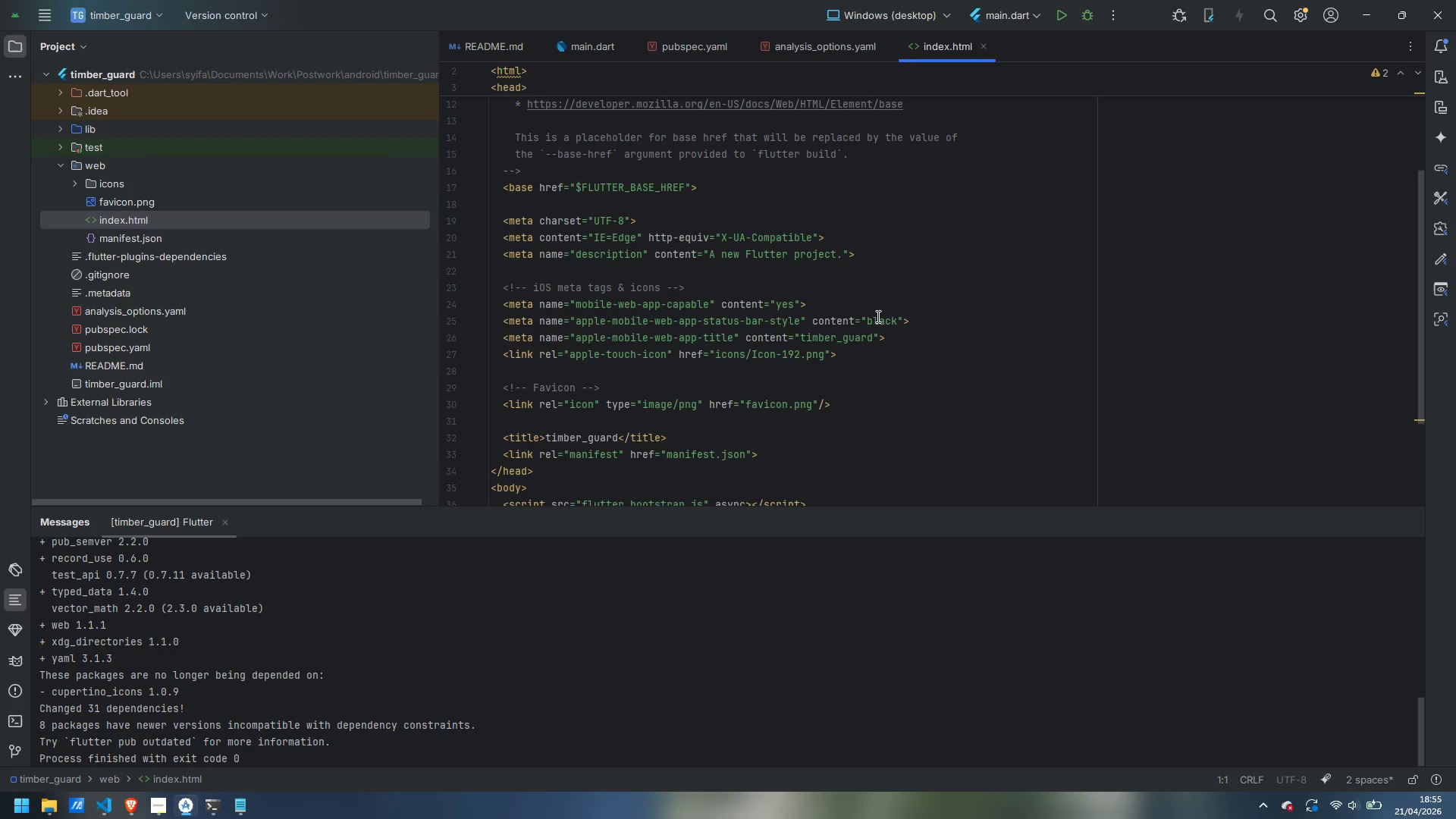 
left_click([159, 814])